 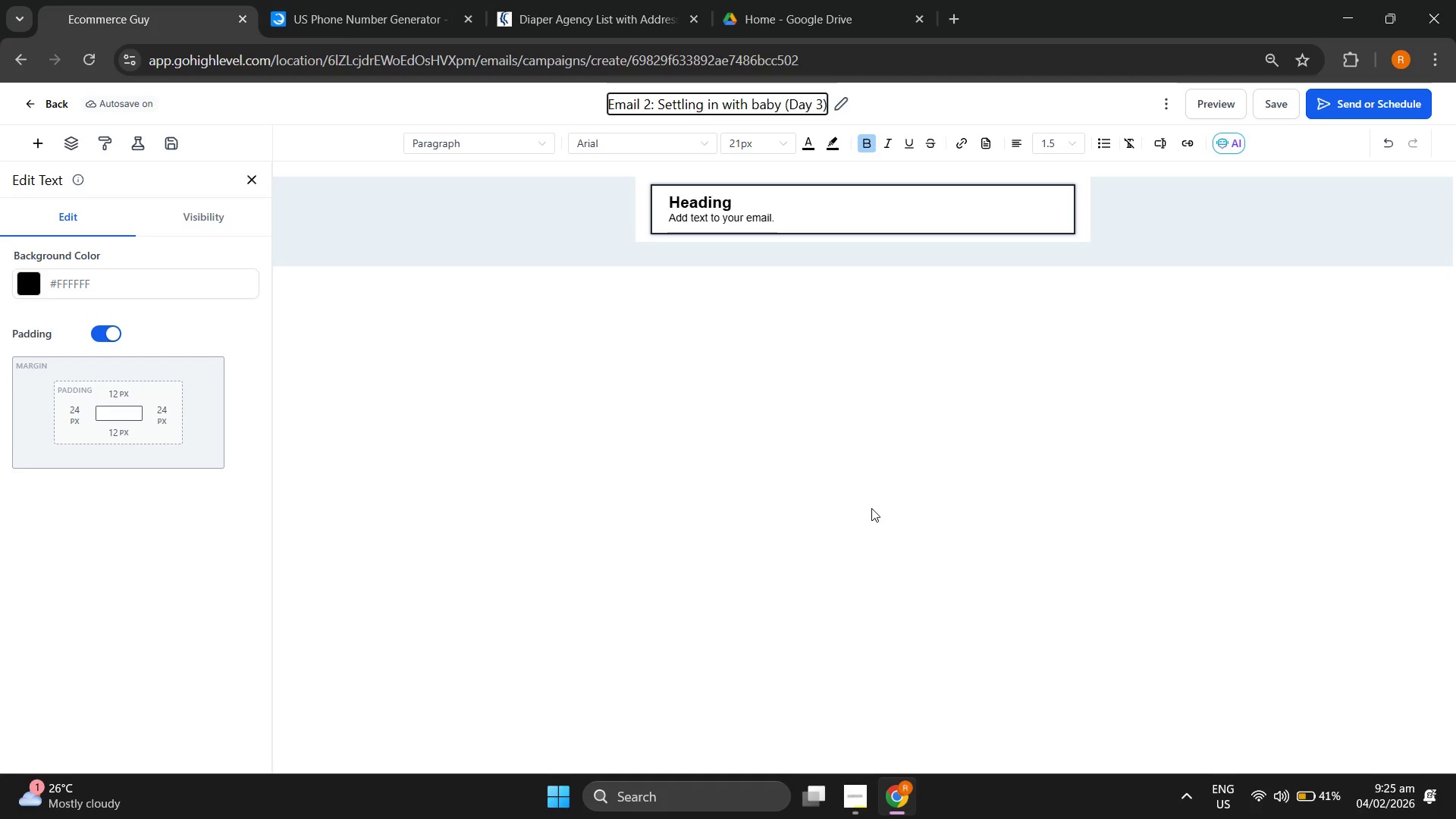 
left_click([1275, 100])
 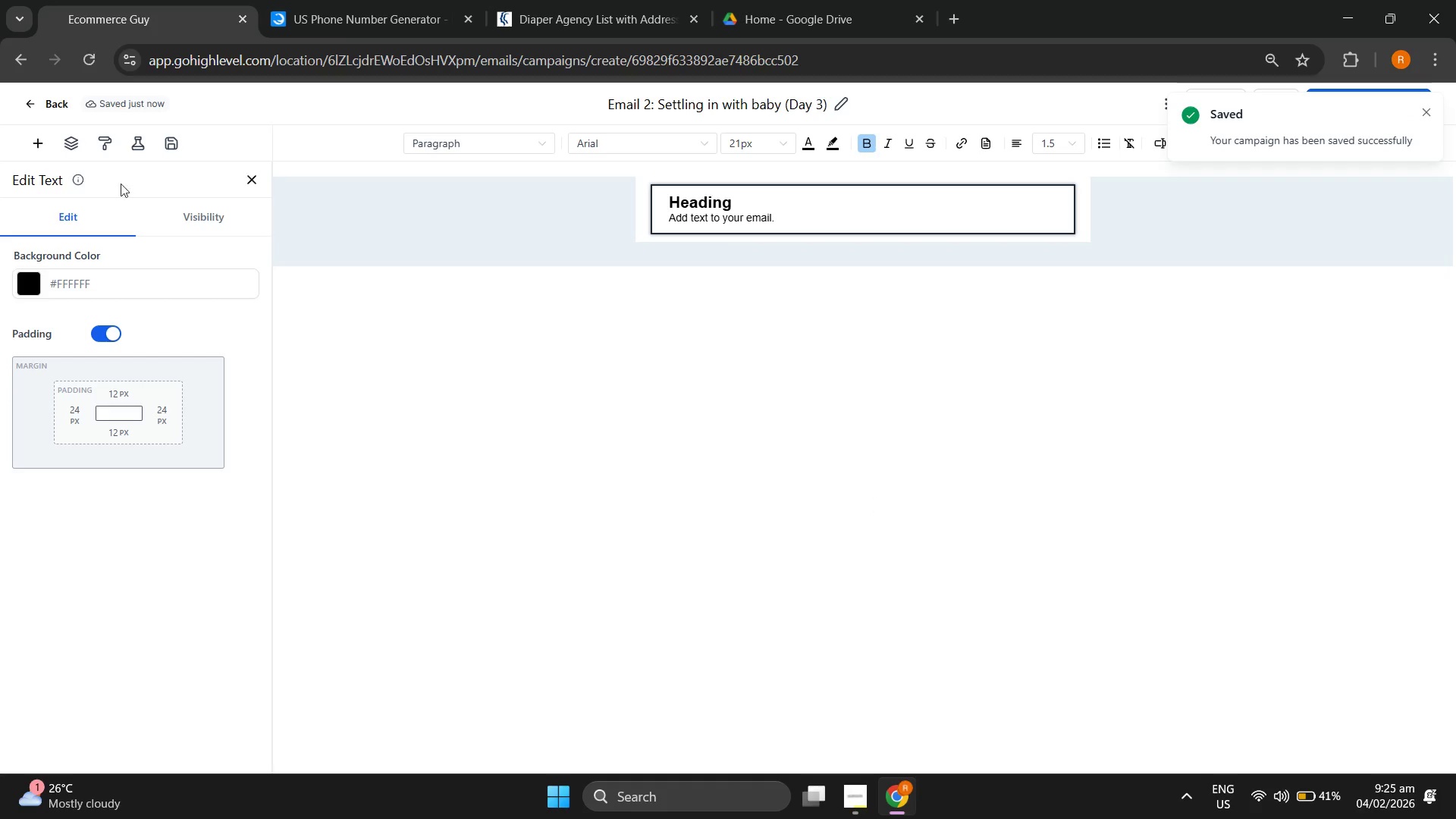 
left_click([36, 97])
 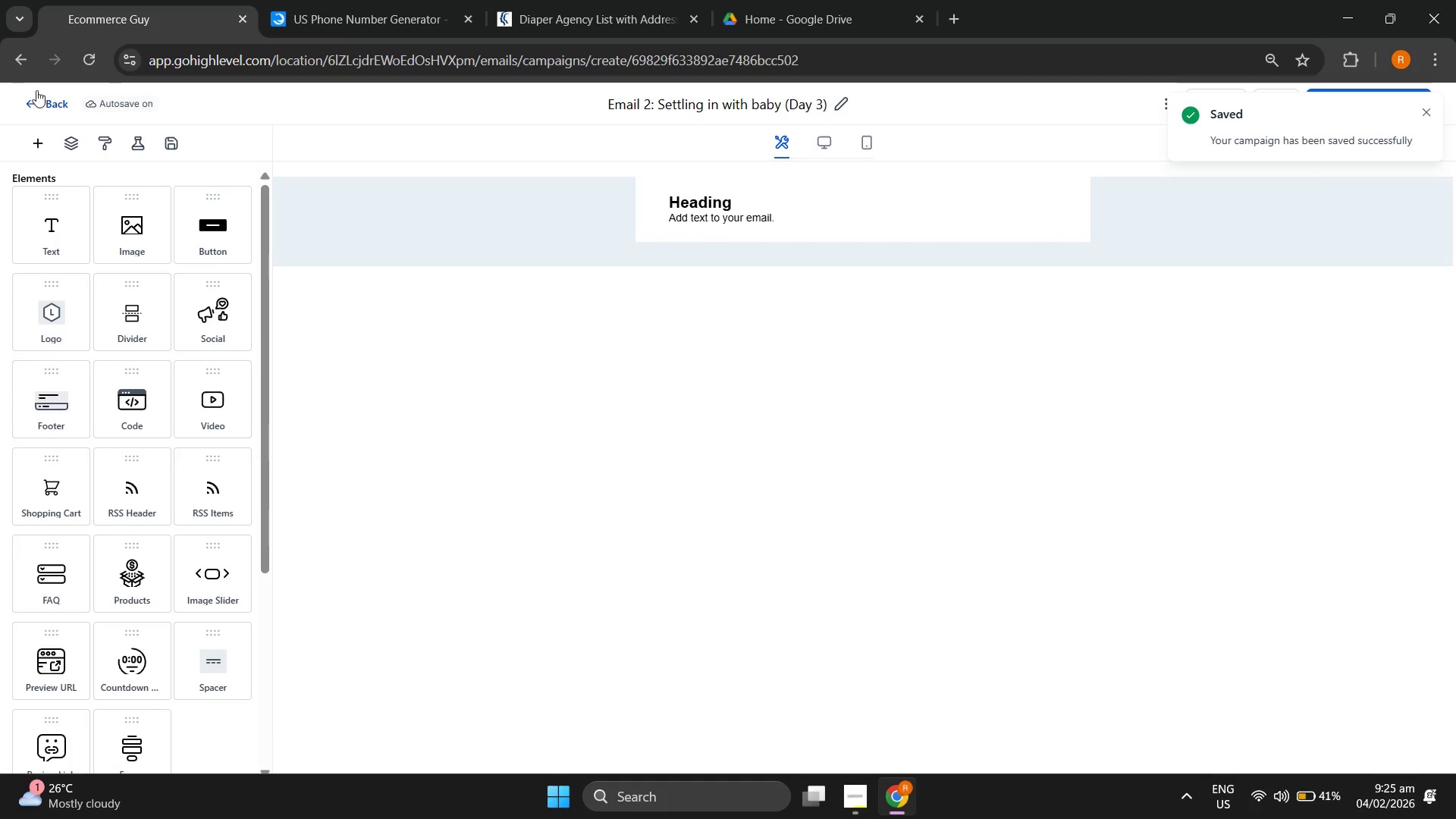 
left_click([49, 96])
 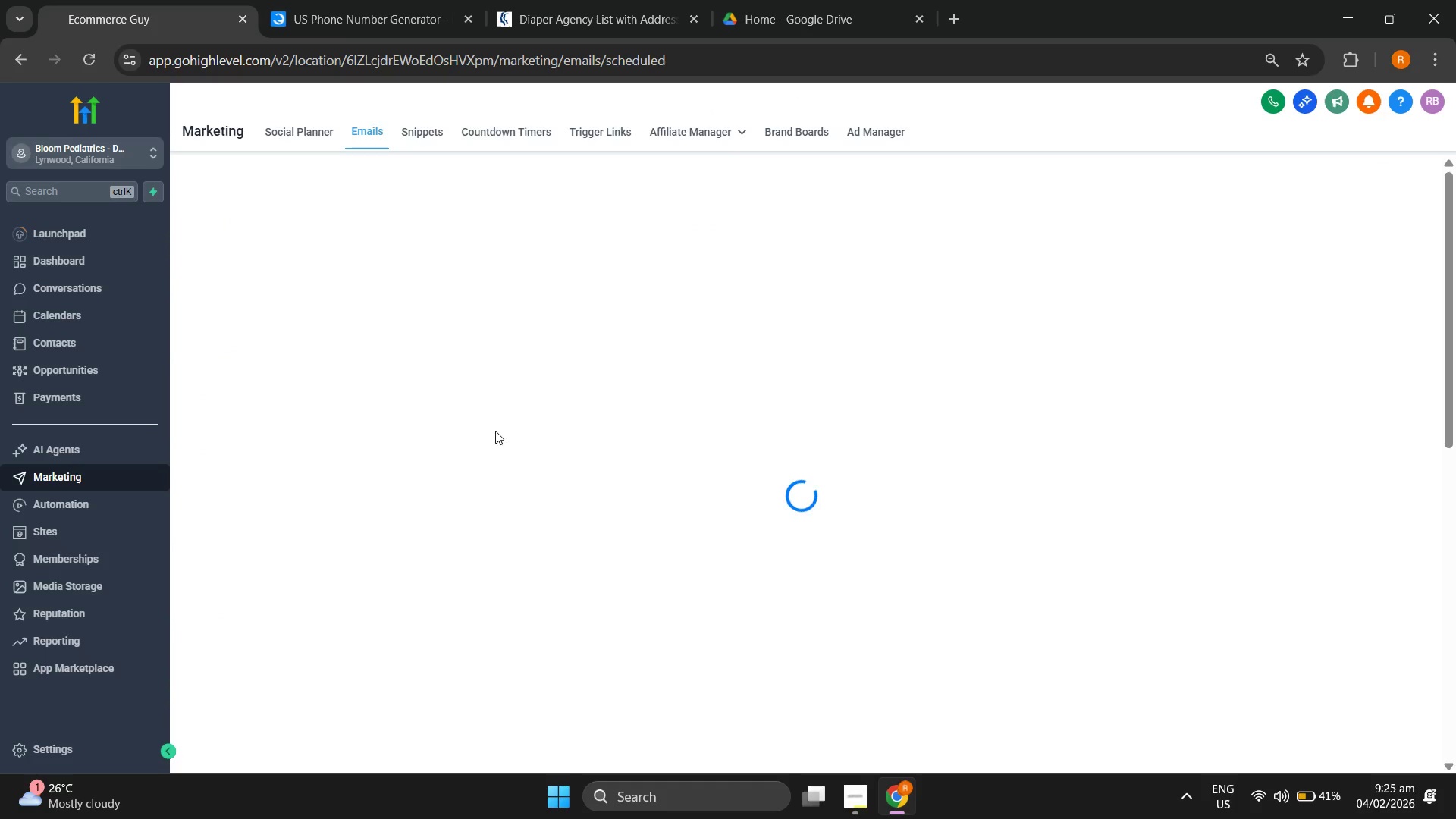 
mouse_move([488, 429])
 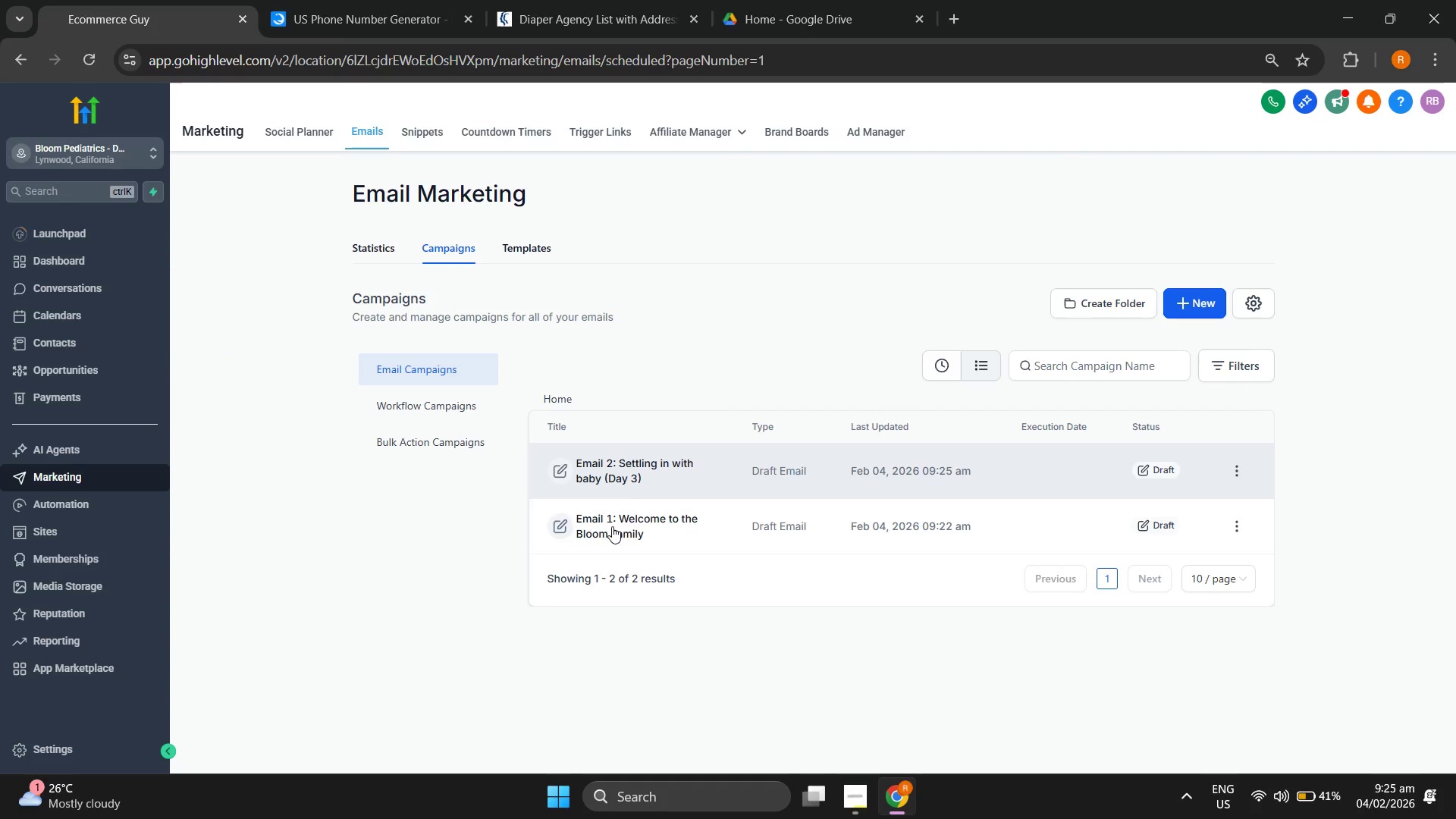 
left_click([617, 519])
 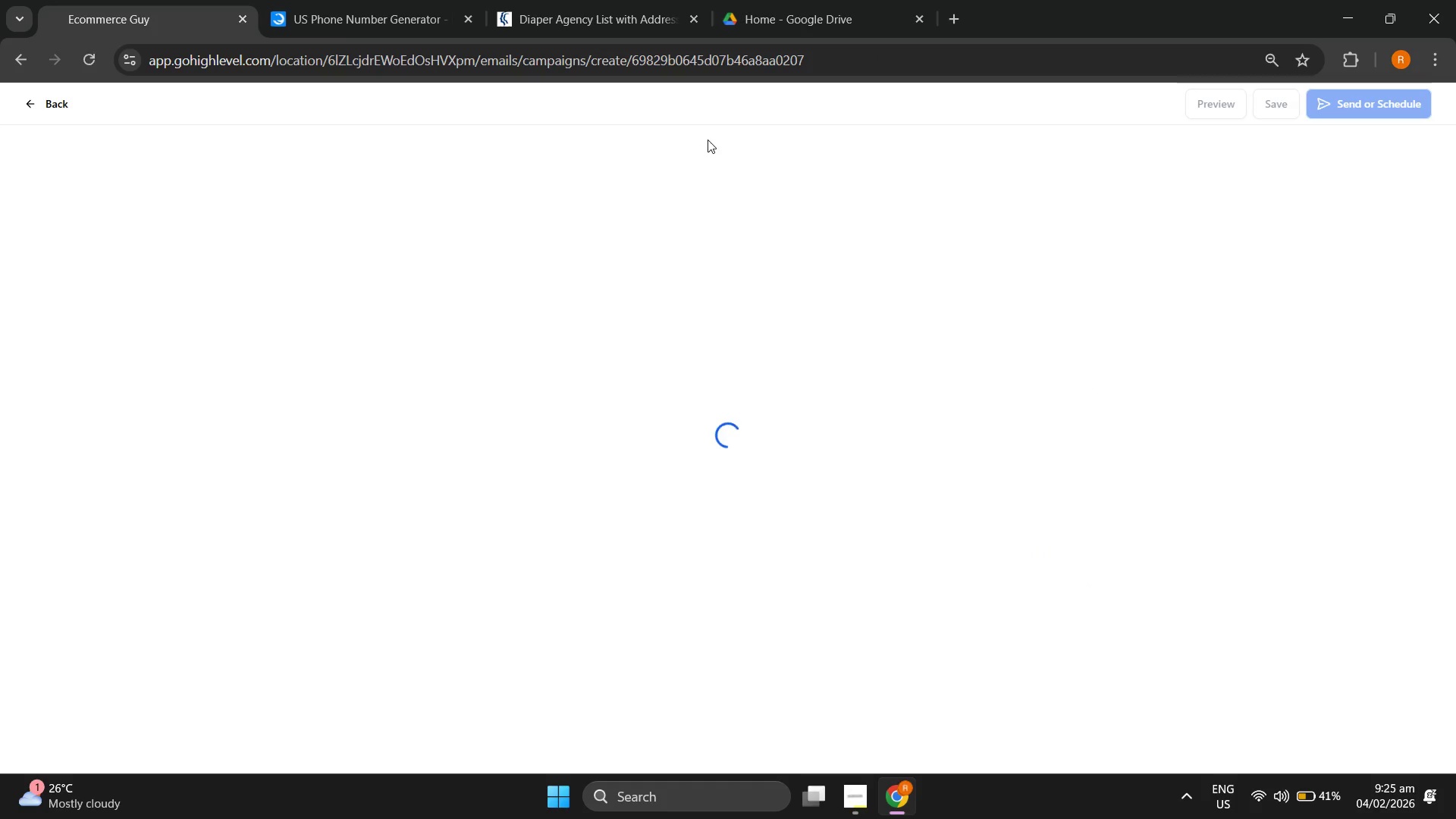 
wait(6.62)
 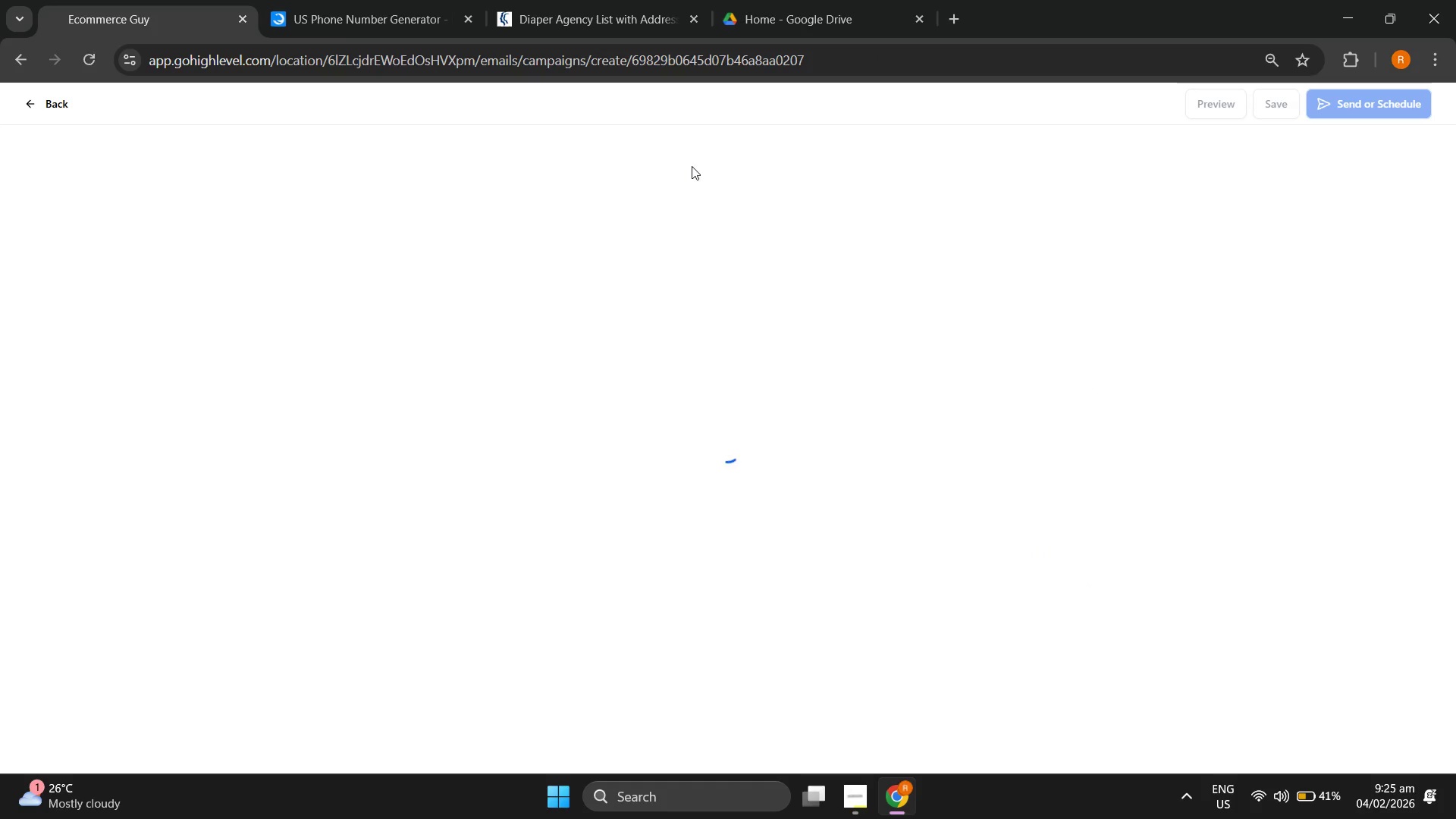 
left_click([761, 105])
 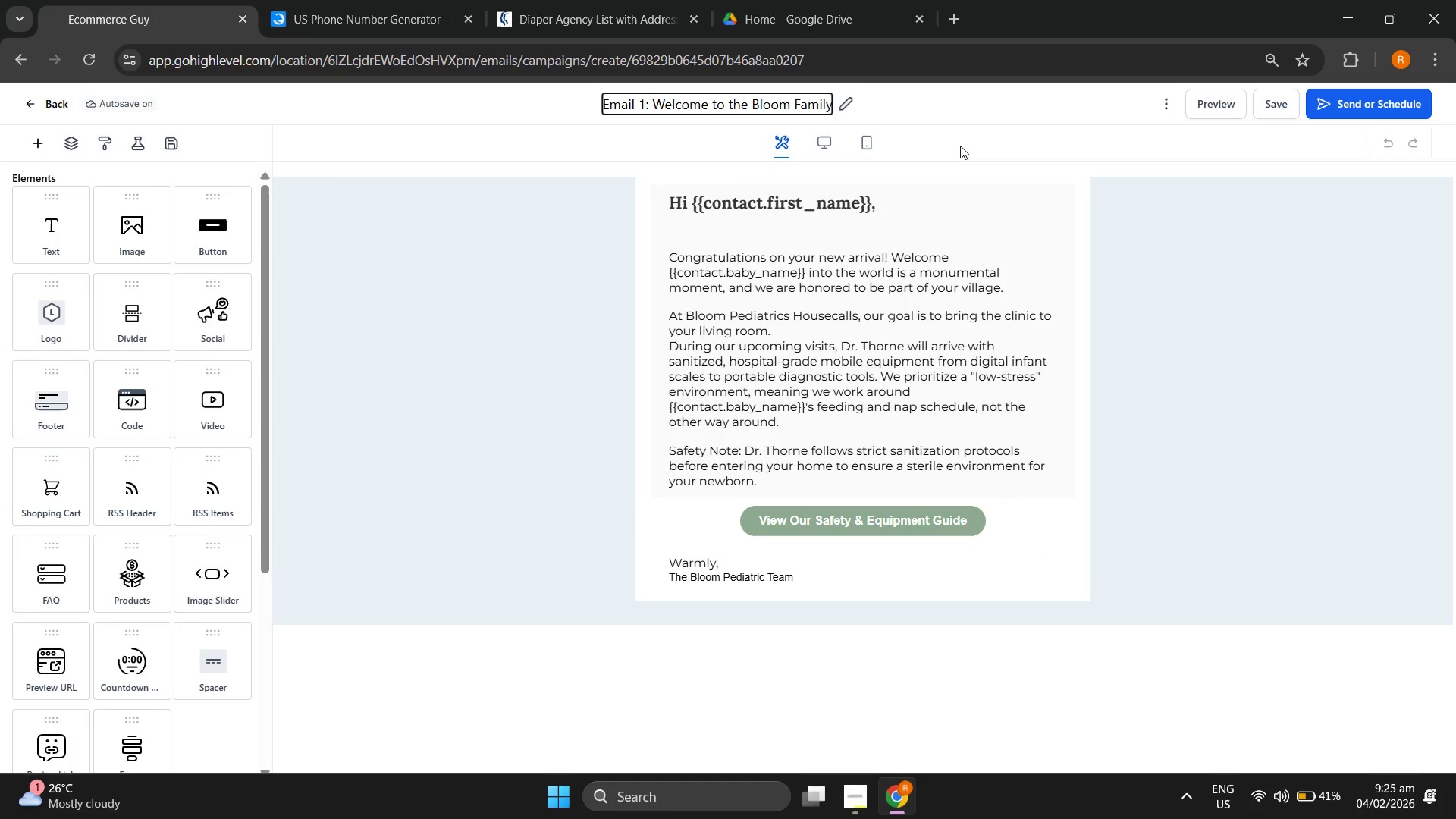 
hold_key(key=ArrowRight, duration=0.75)
 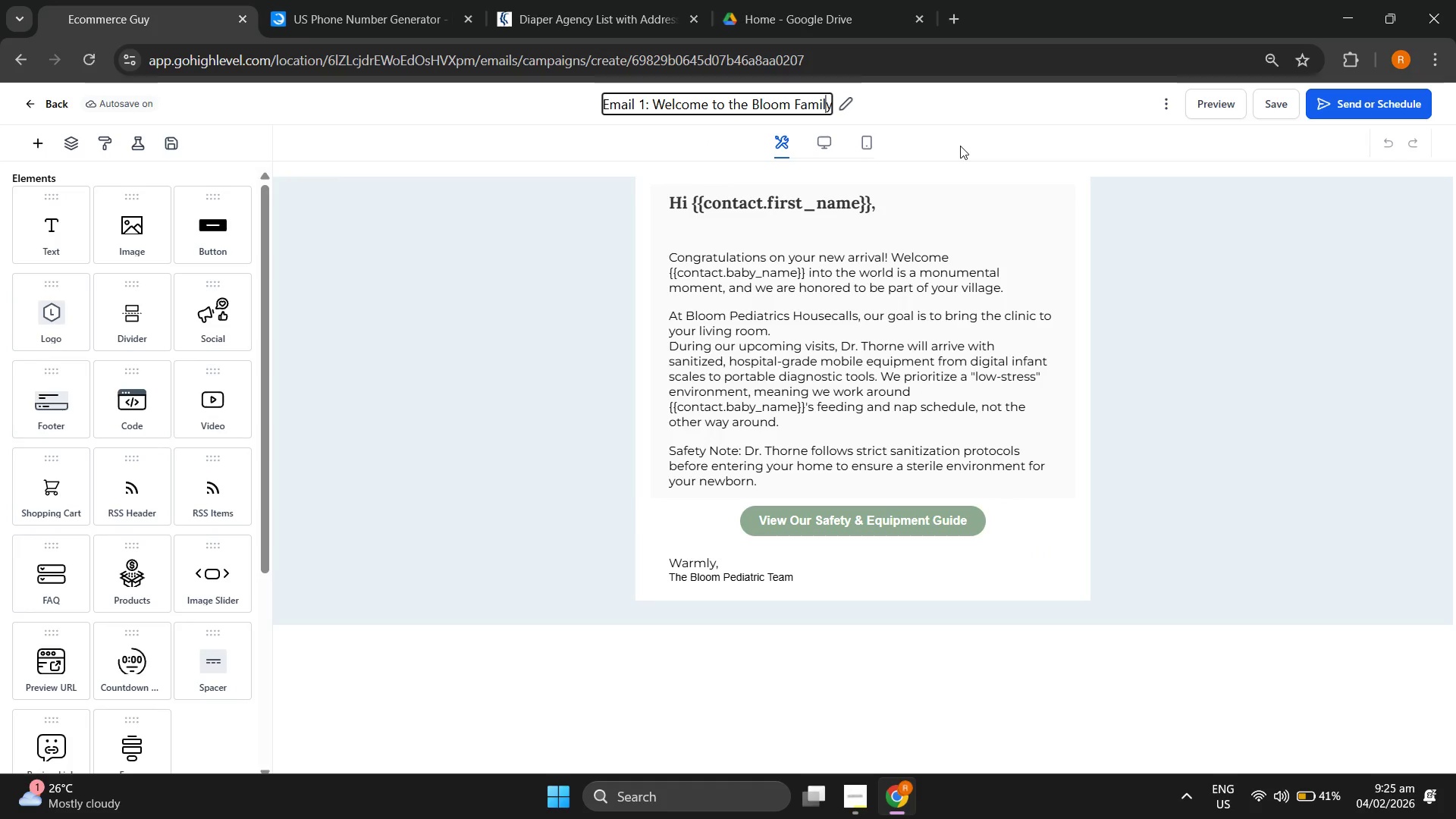 
key(ArrowRight)
 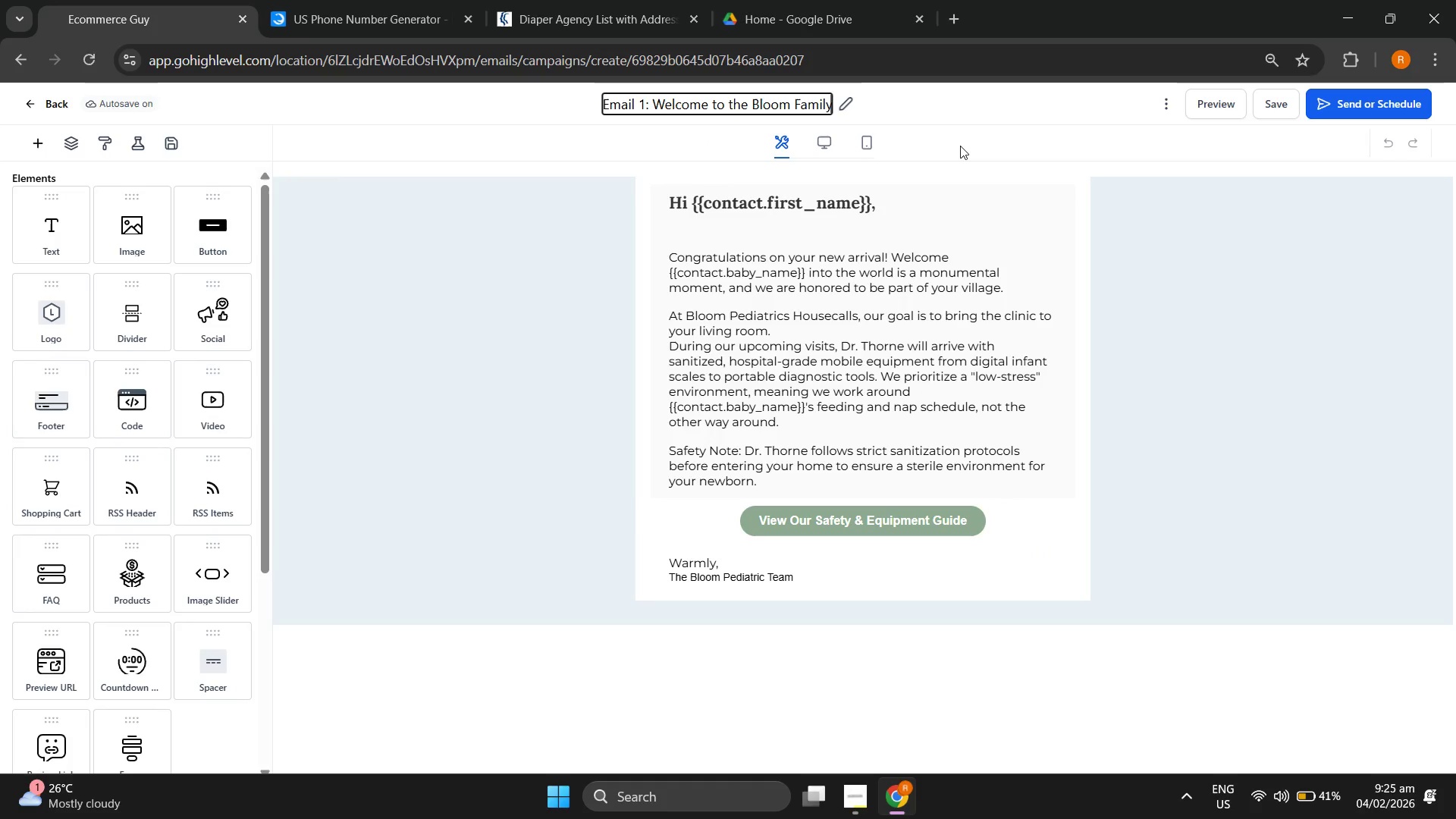 
key(ArrowRight)
 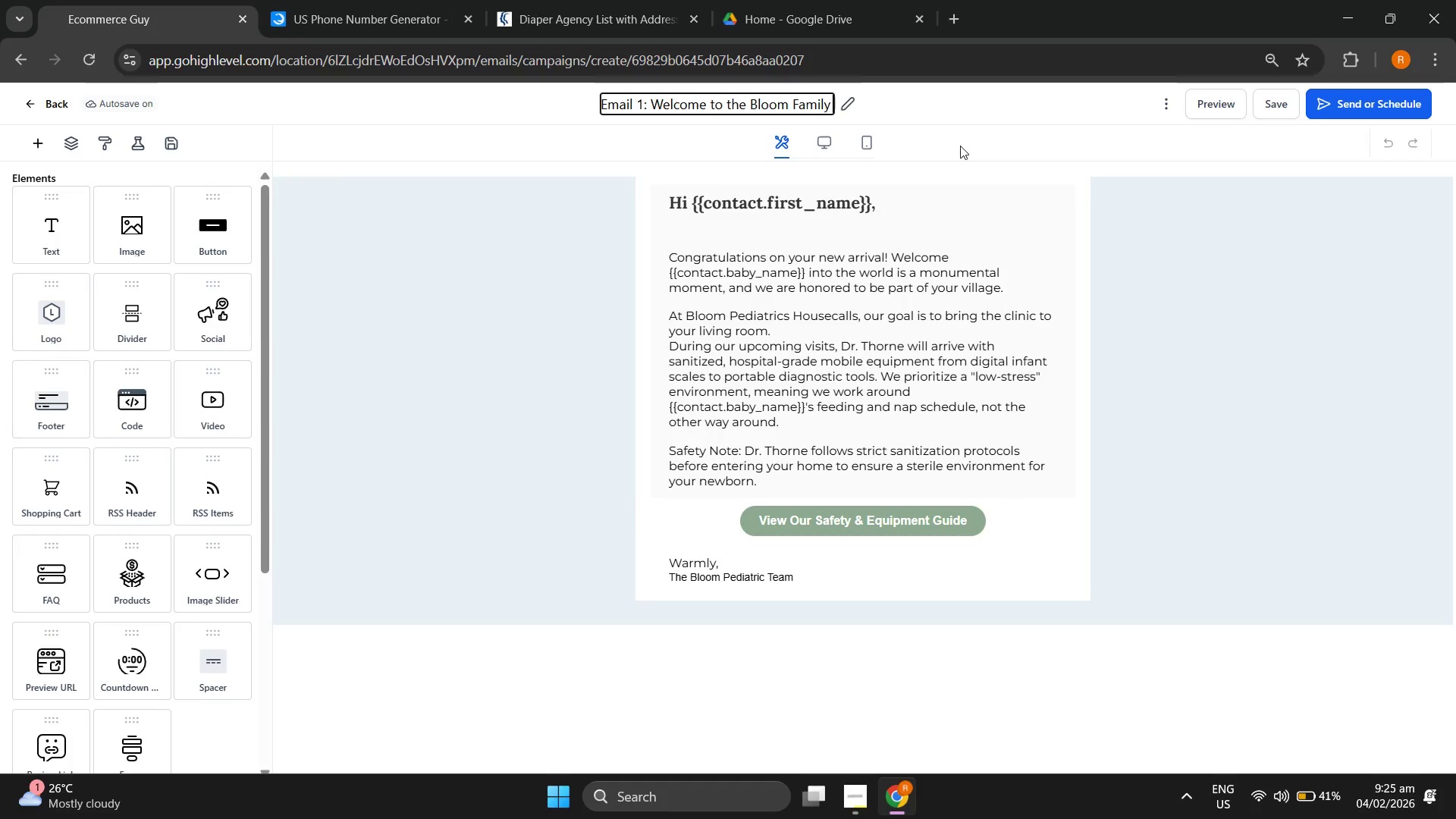 
type( (im)
key(Backspace)
key(Backspace)
type(Imee)
key(Backspace)
key(Backspace)
type(mediate))
 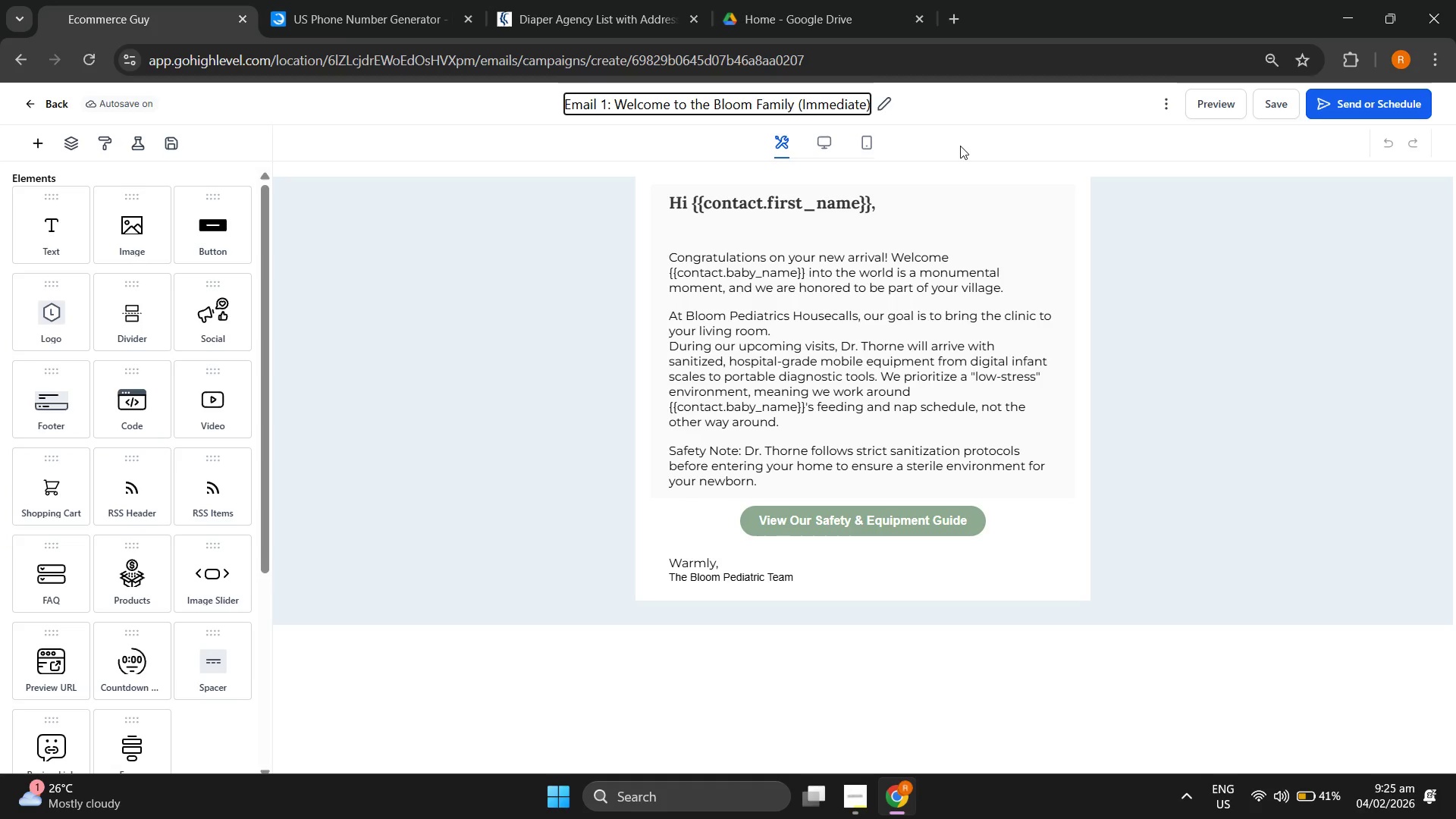 
left_click([1032, 133])
 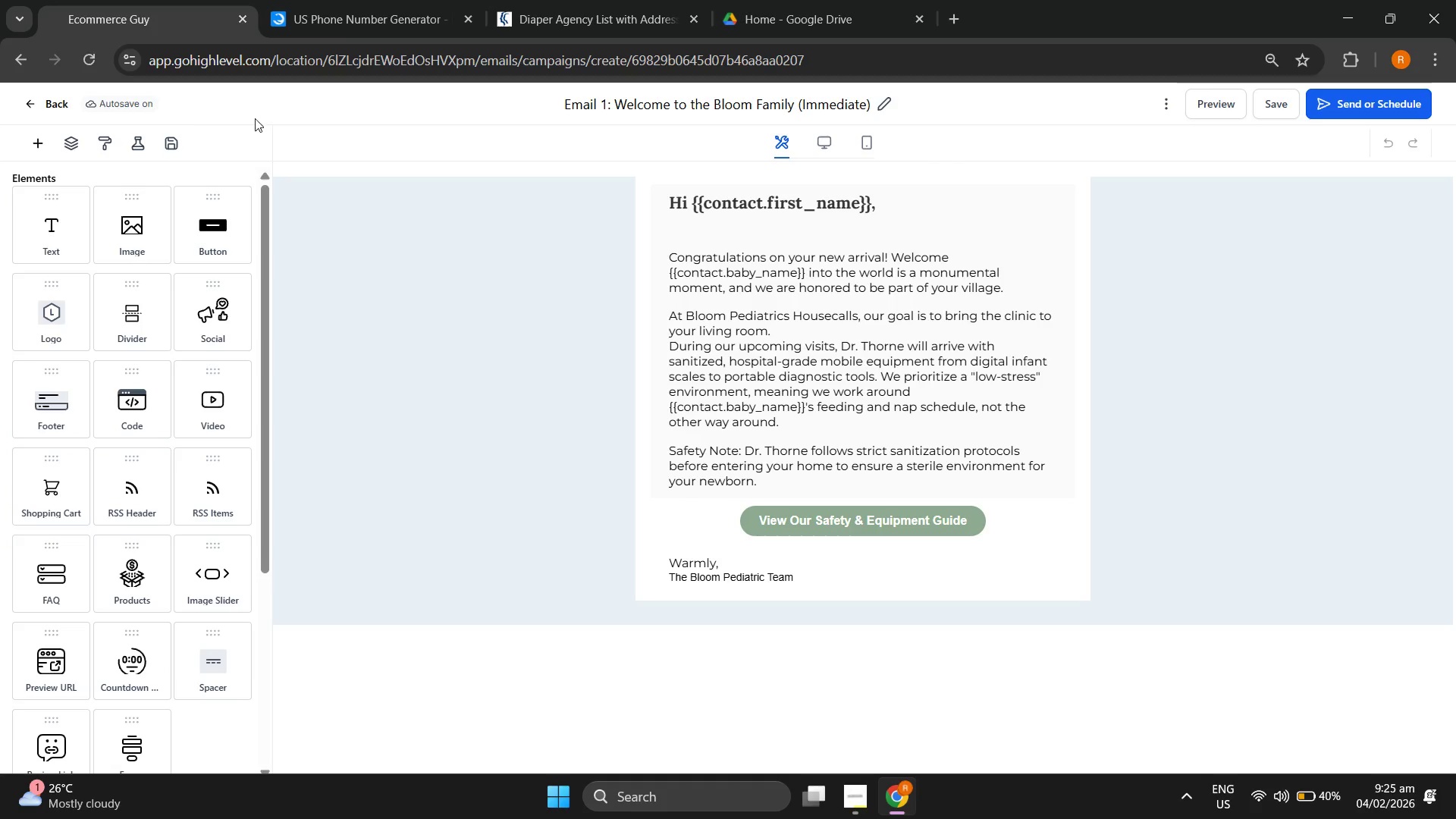 
left_click([1273, 96])
 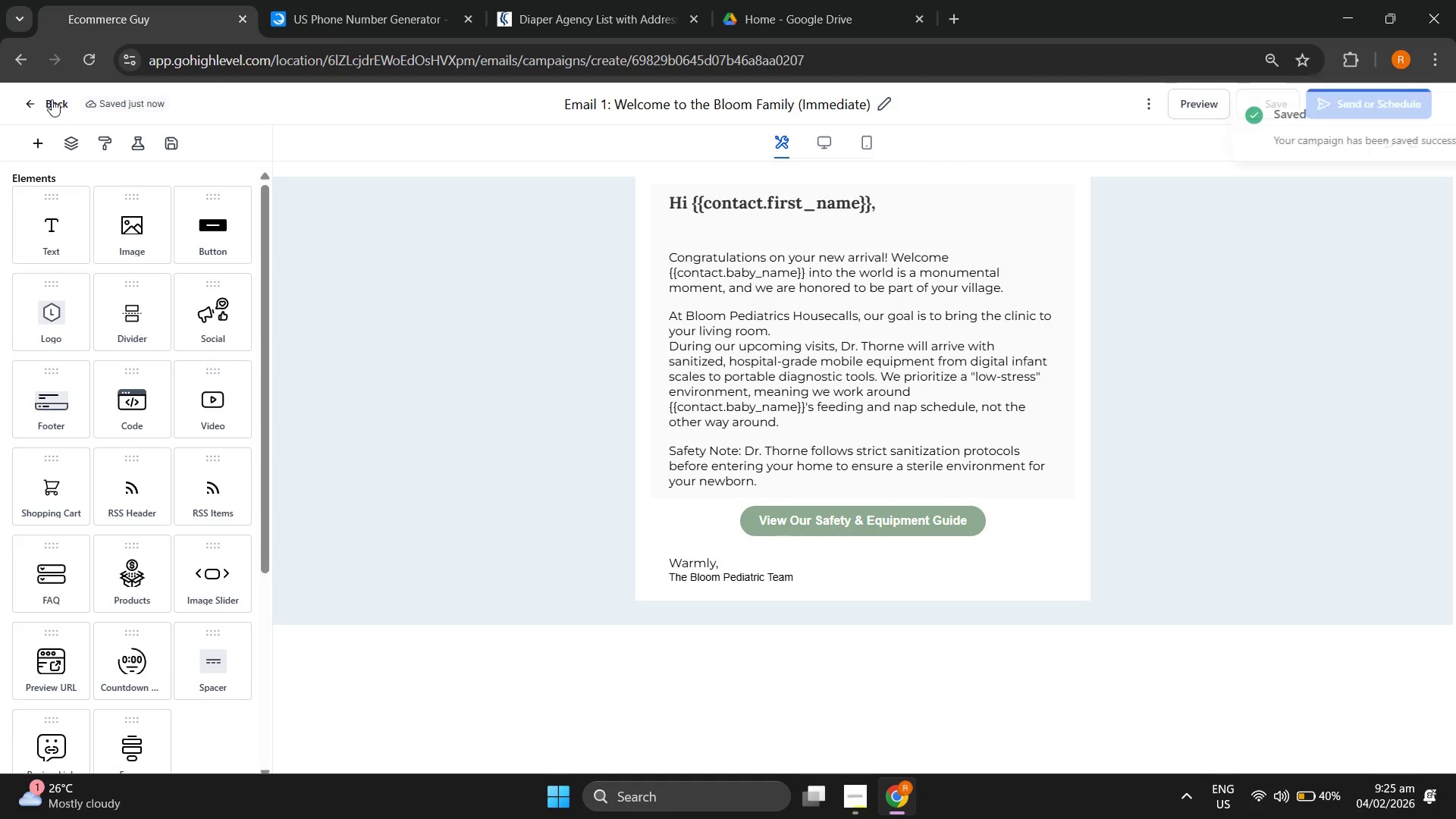 
left_click([51, 99])
 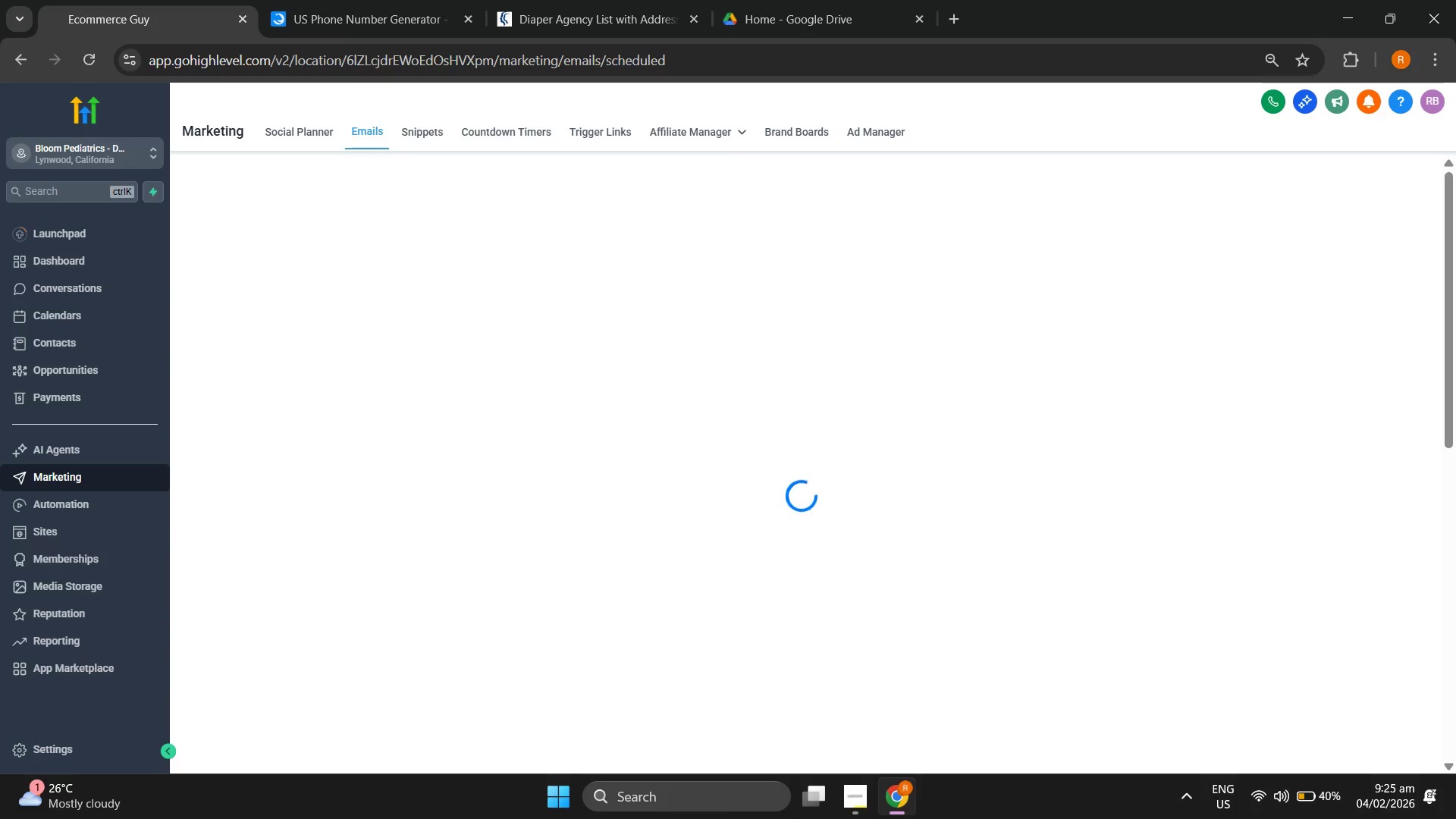 
left_click([842, 805])
 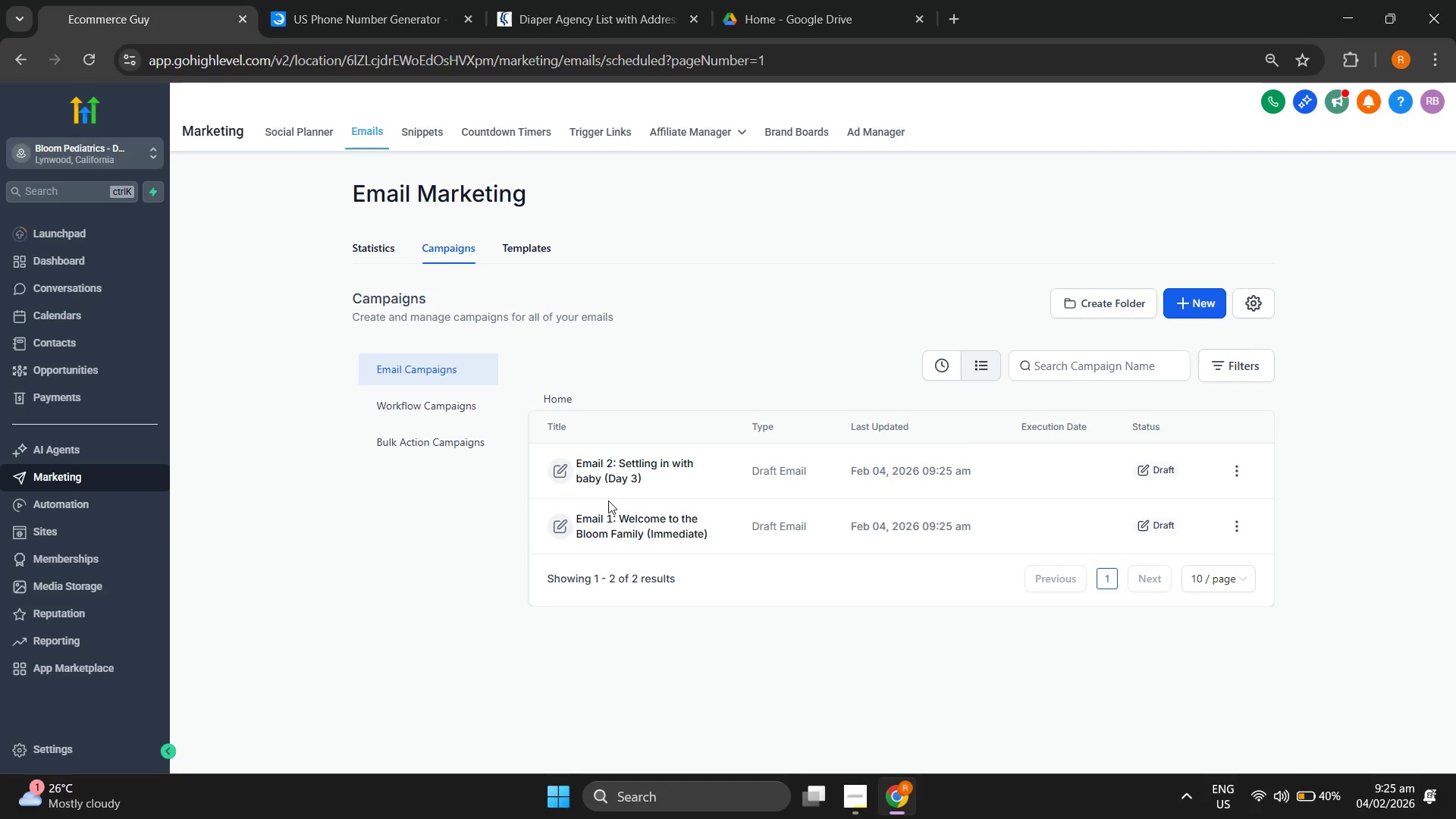 
left_click([635, 475])
 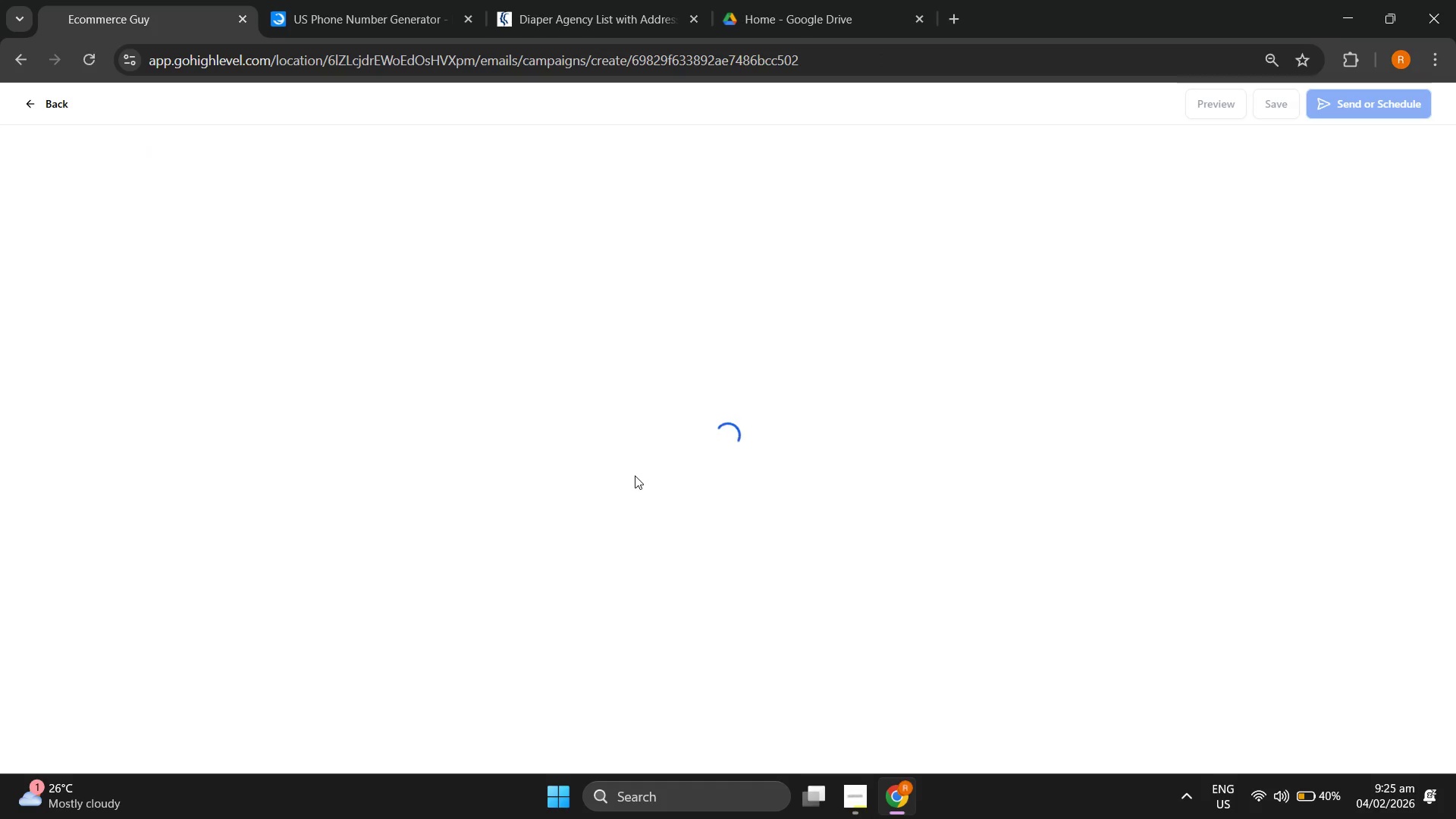 
wait(6.77)
 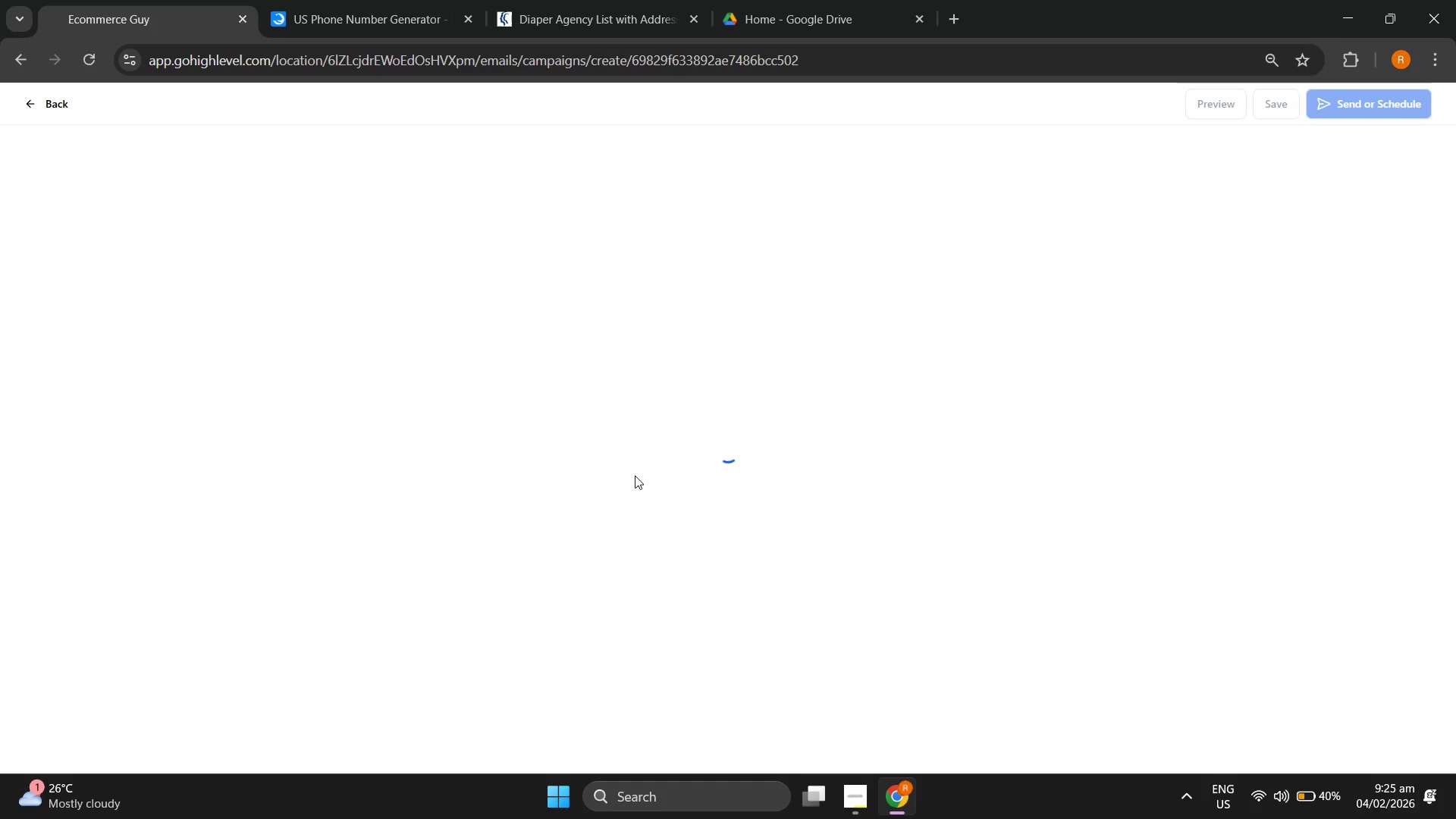 
left_click([711, 195])
 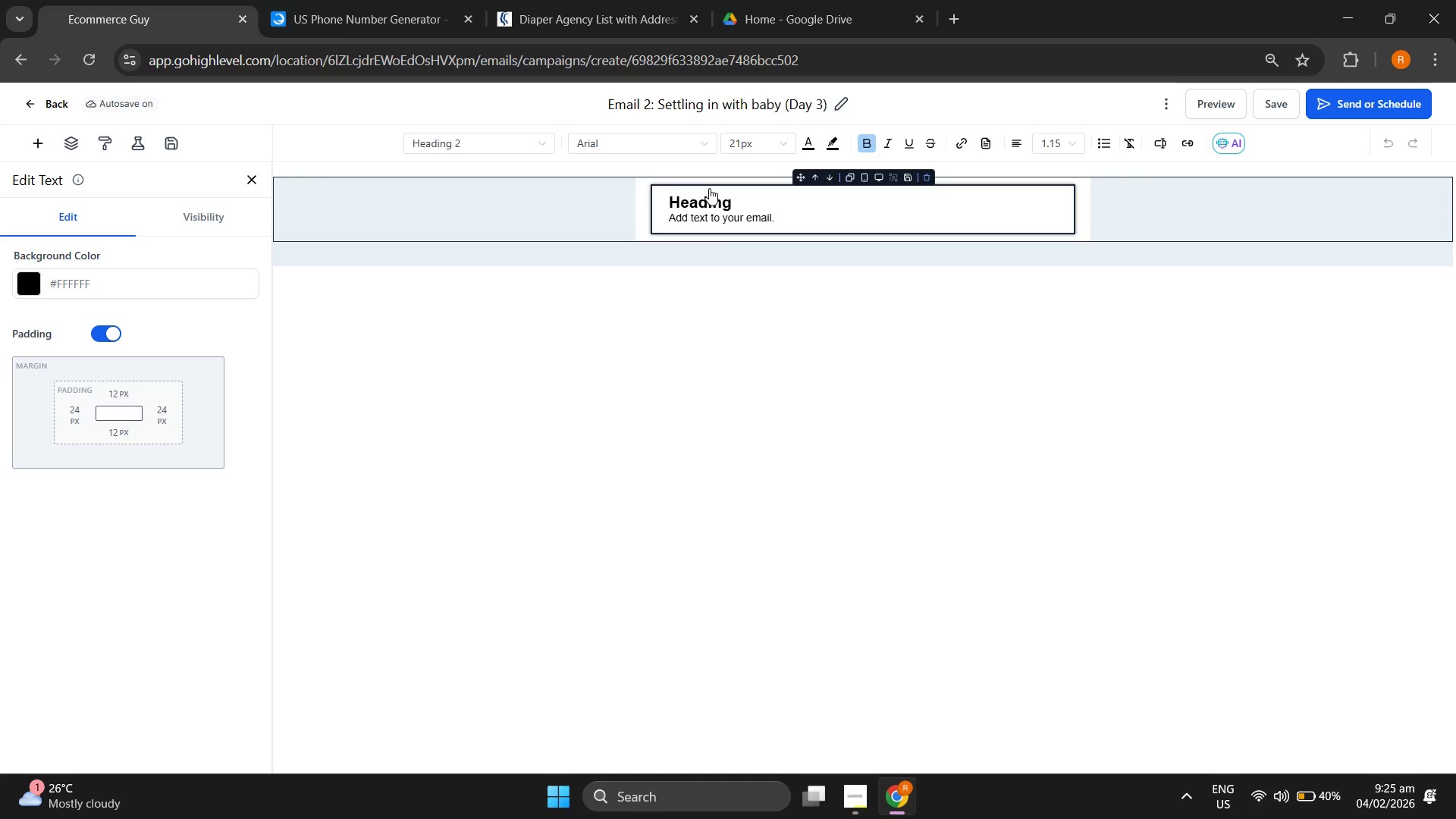 
double_click([709, 188])
 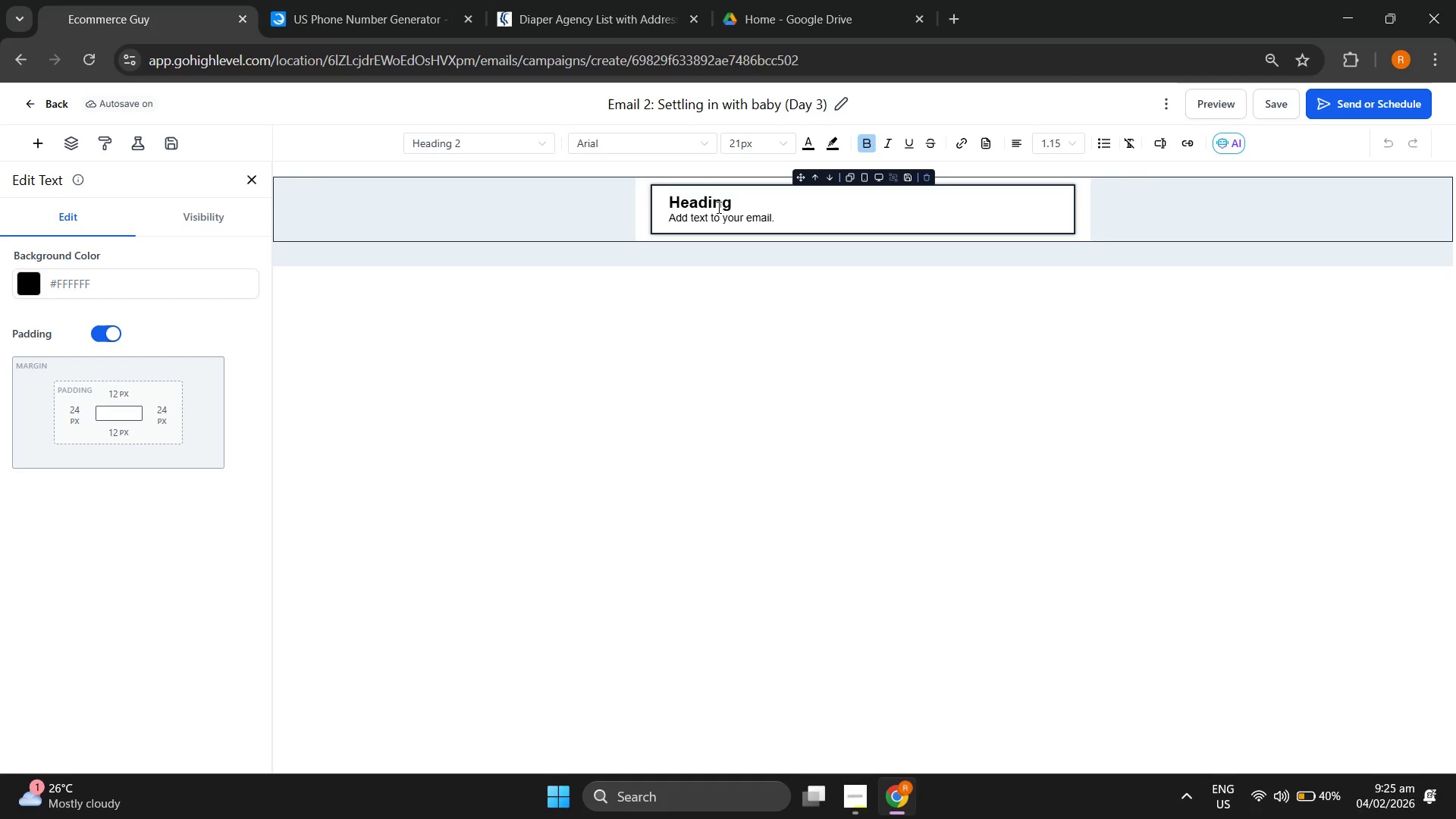 
double_click([717, 207])
 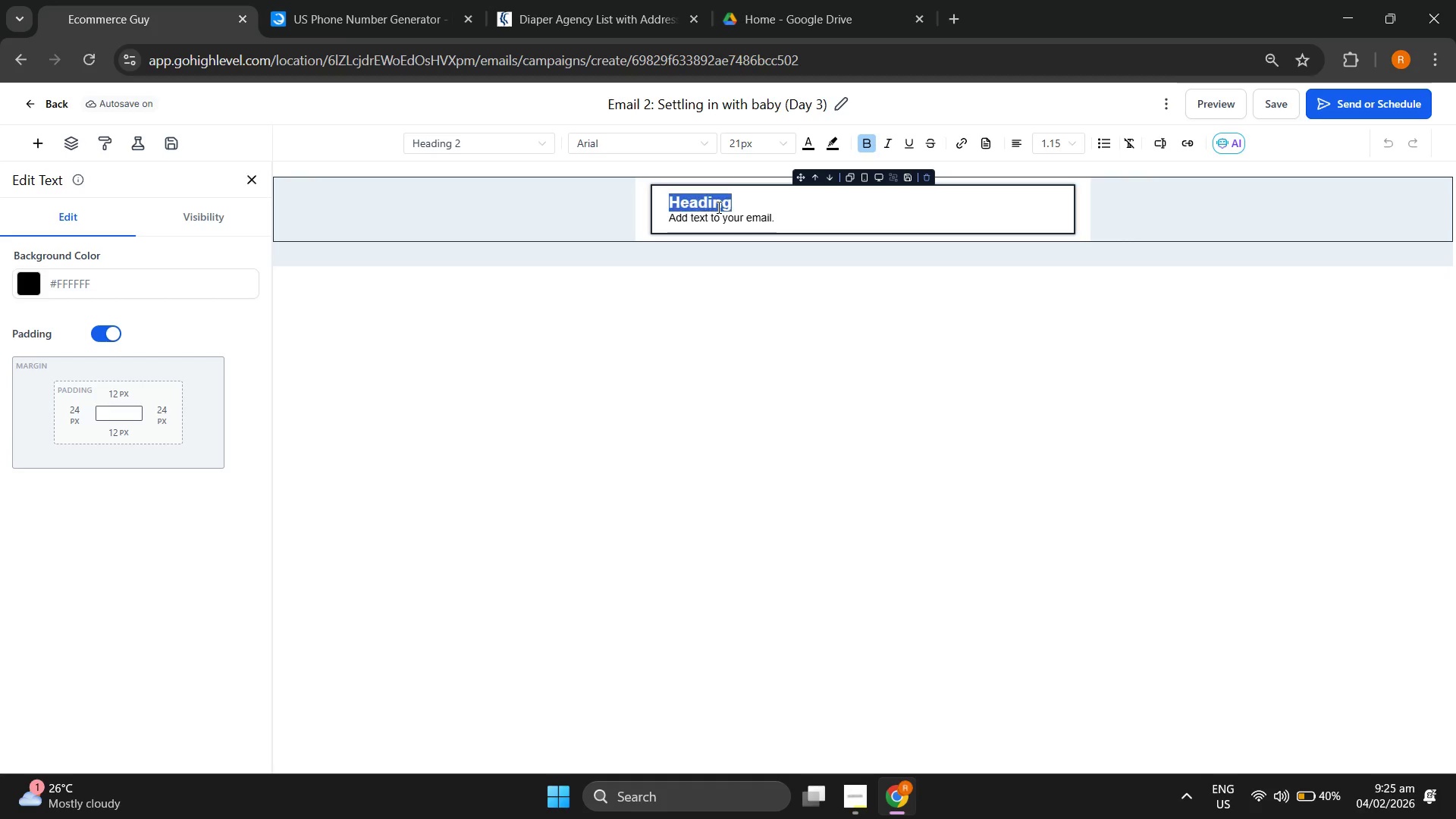 
triple_click([717, 207])
 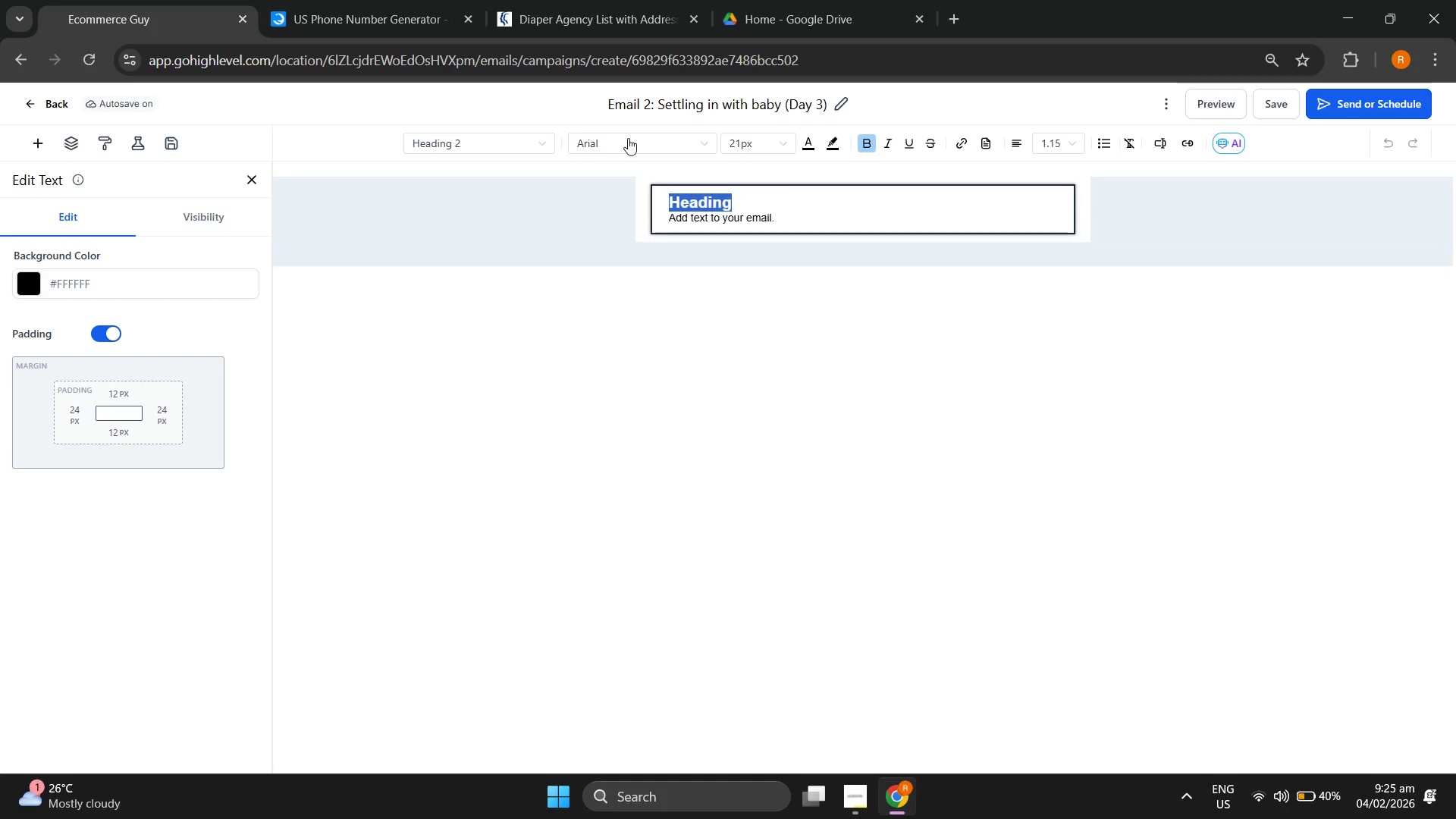 
left_click([626, 136])
 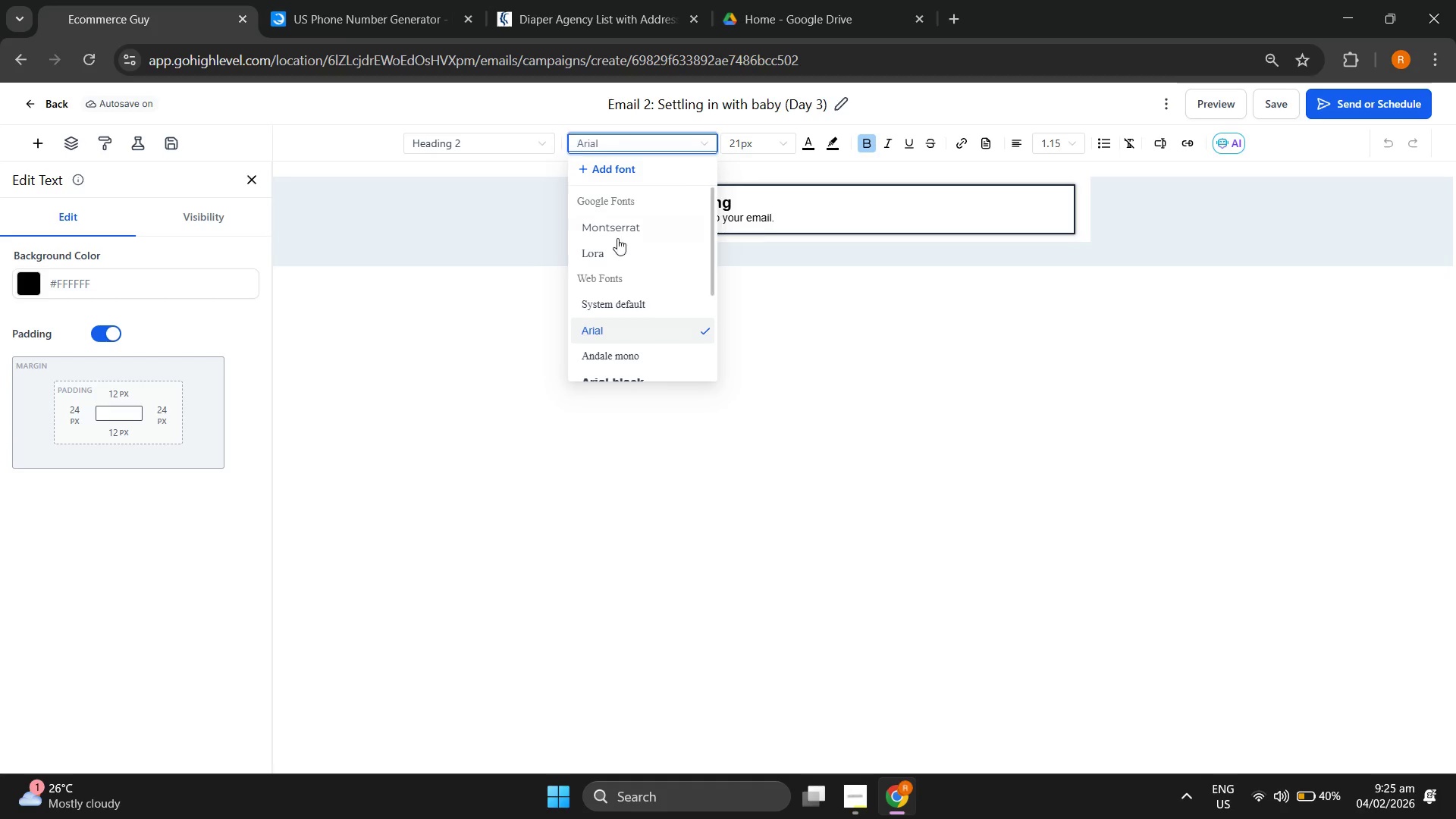 
left_click([607, 255])
 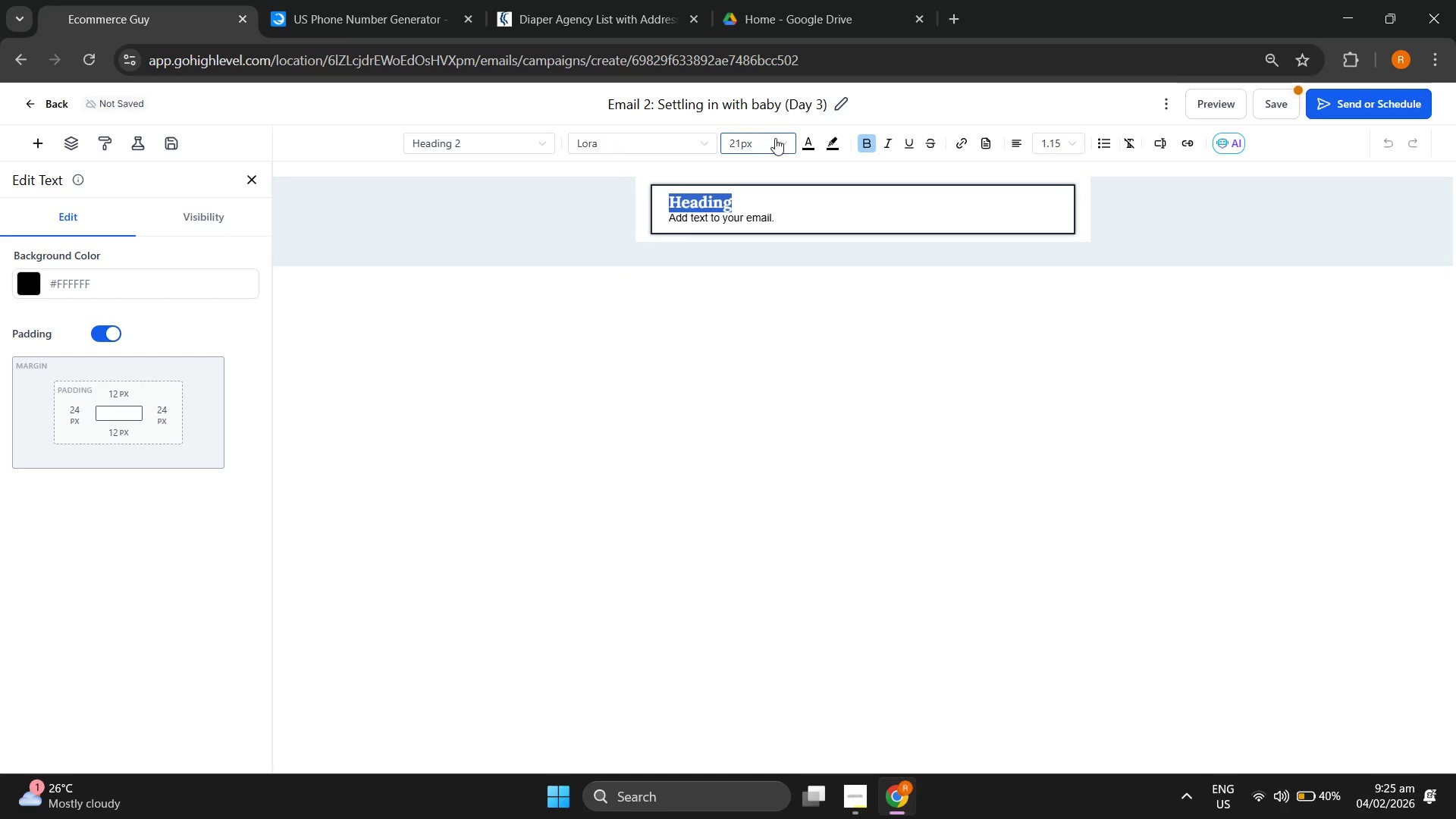 
left_click([784, 142])
 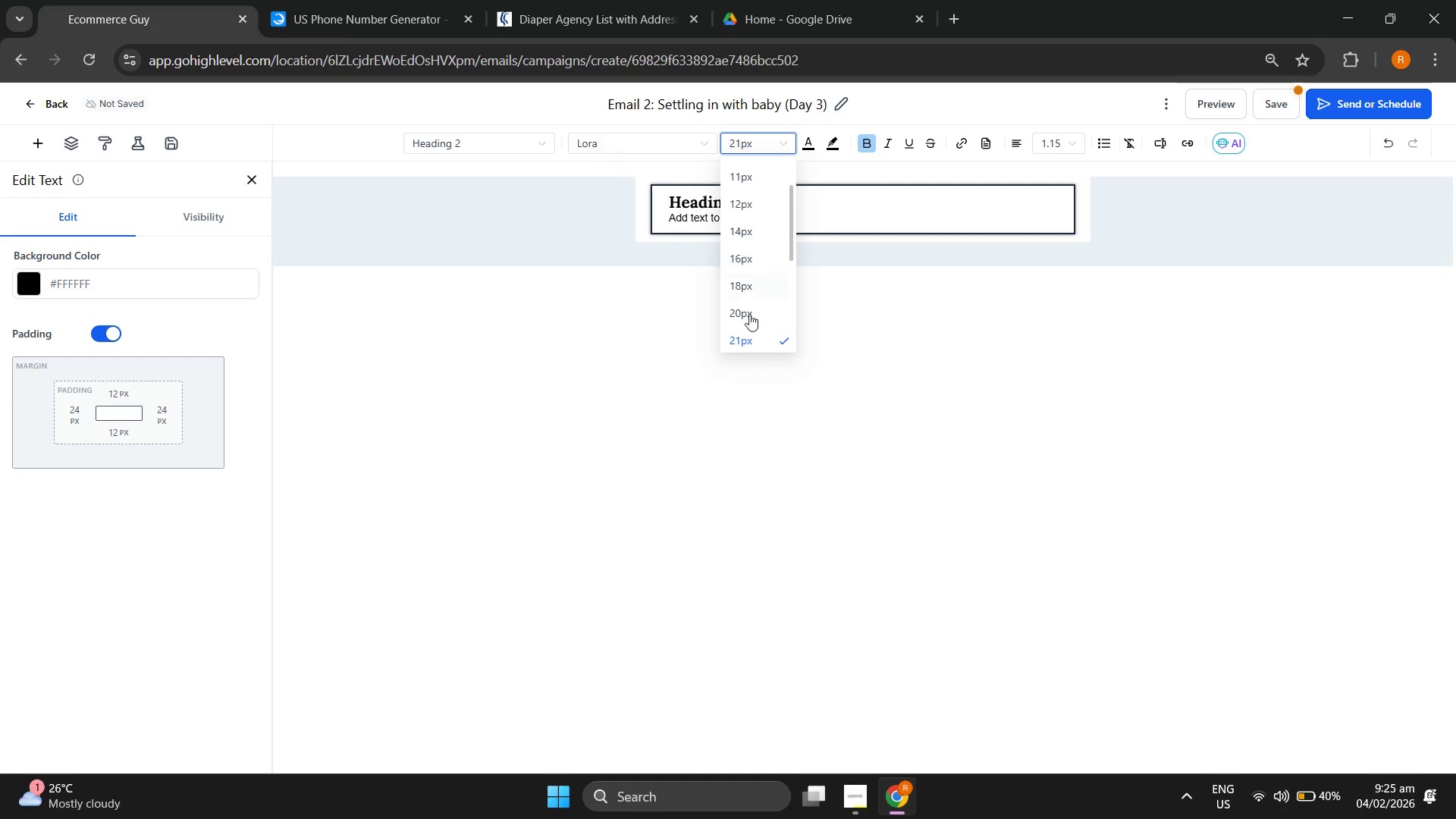 
scroll: coordinate [749, 297], scroll_direction: down, amount: 1.0
 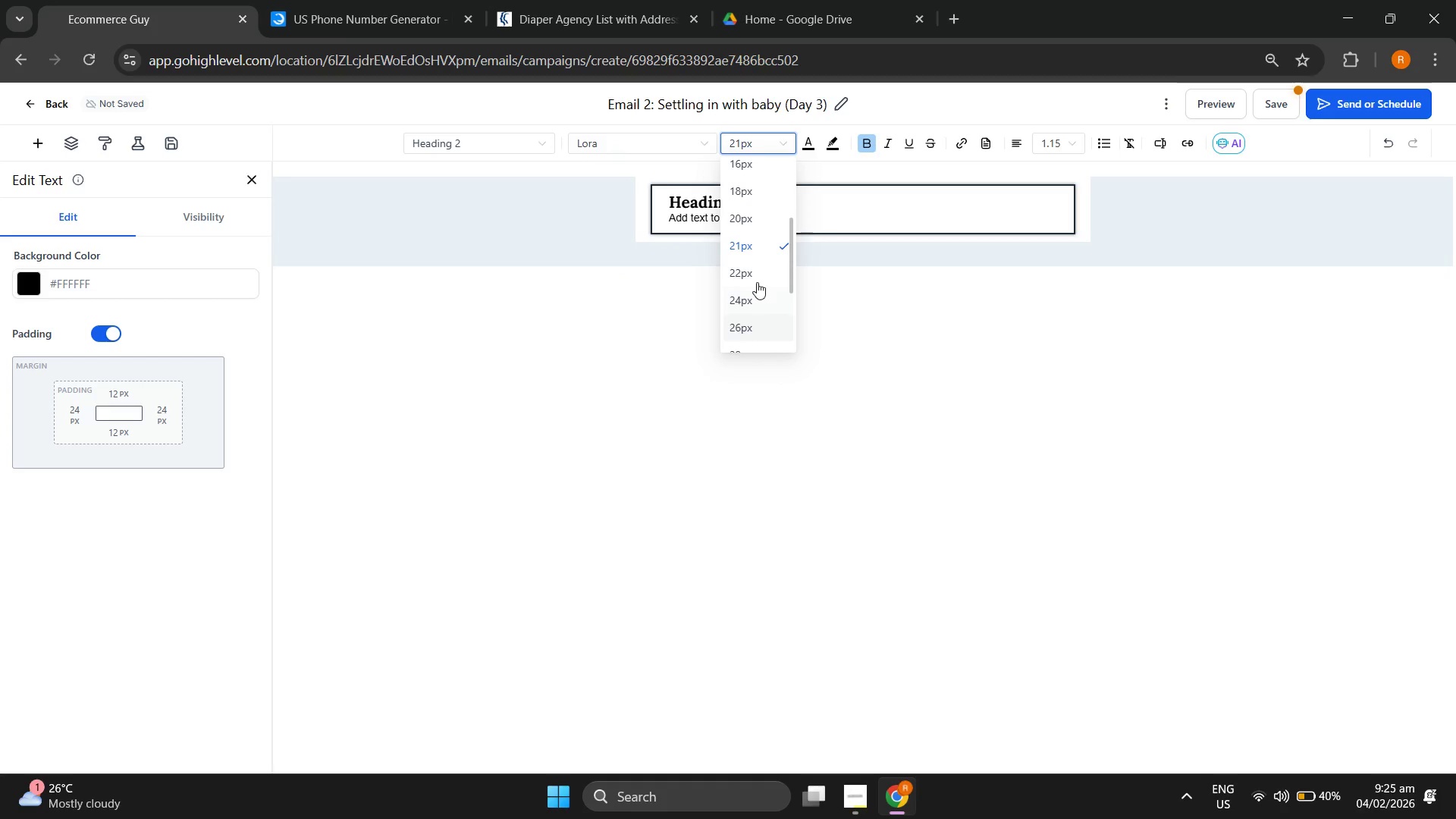 
left_click([756, 275])
 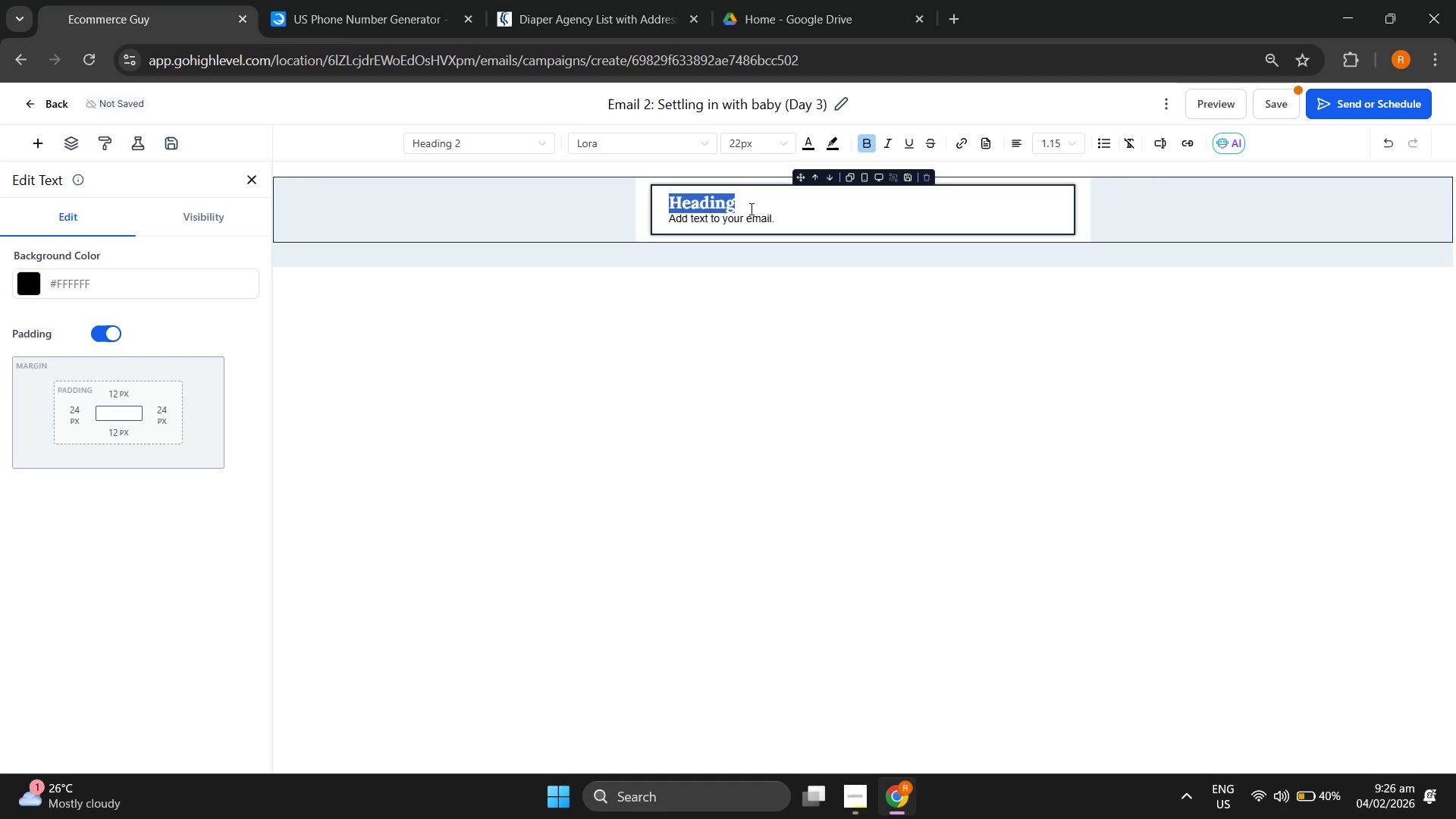 
wait(5.33)
 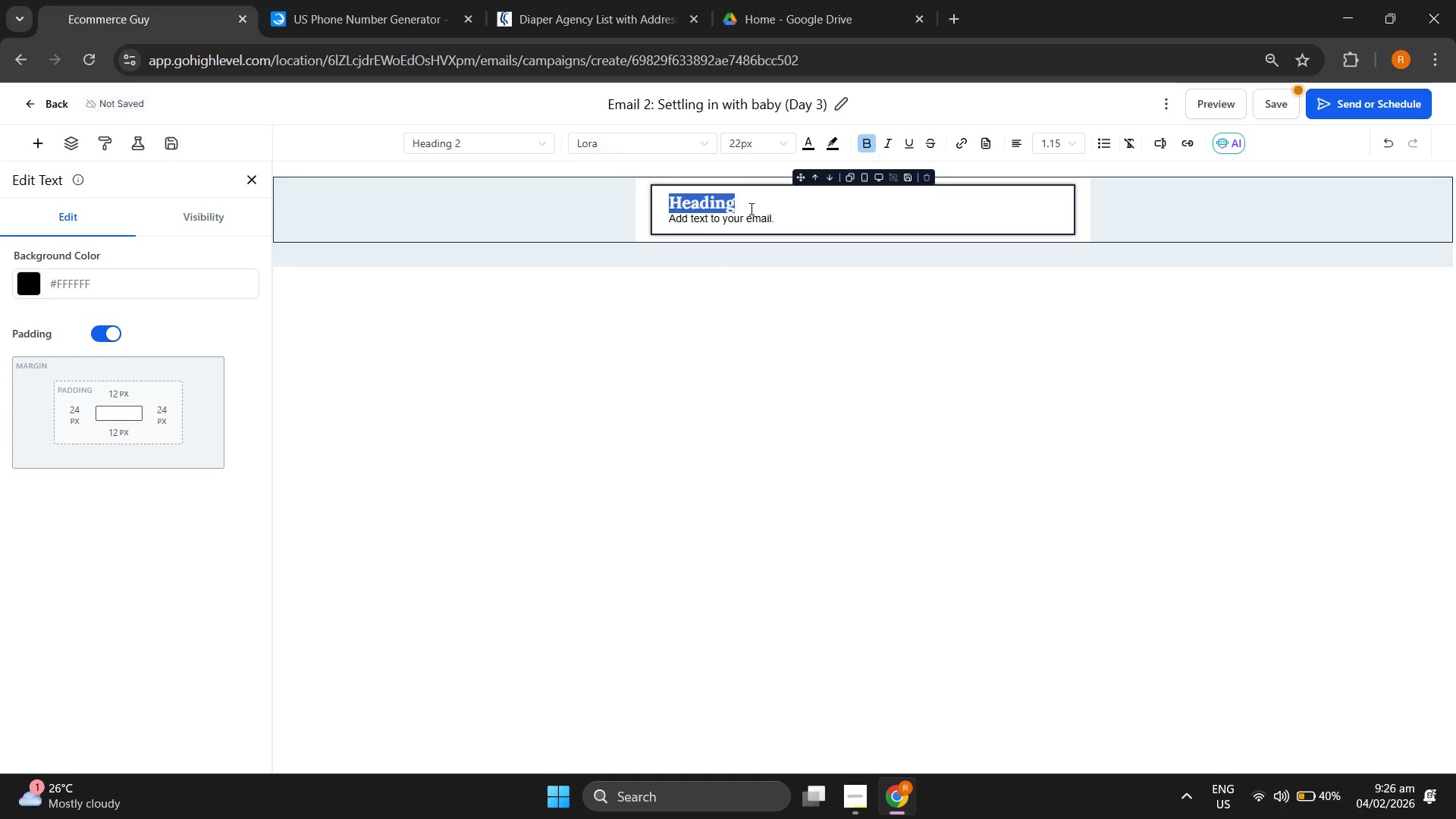 
type(Hi {{contat)
key(Backspace)
type(ct.first_name}})
 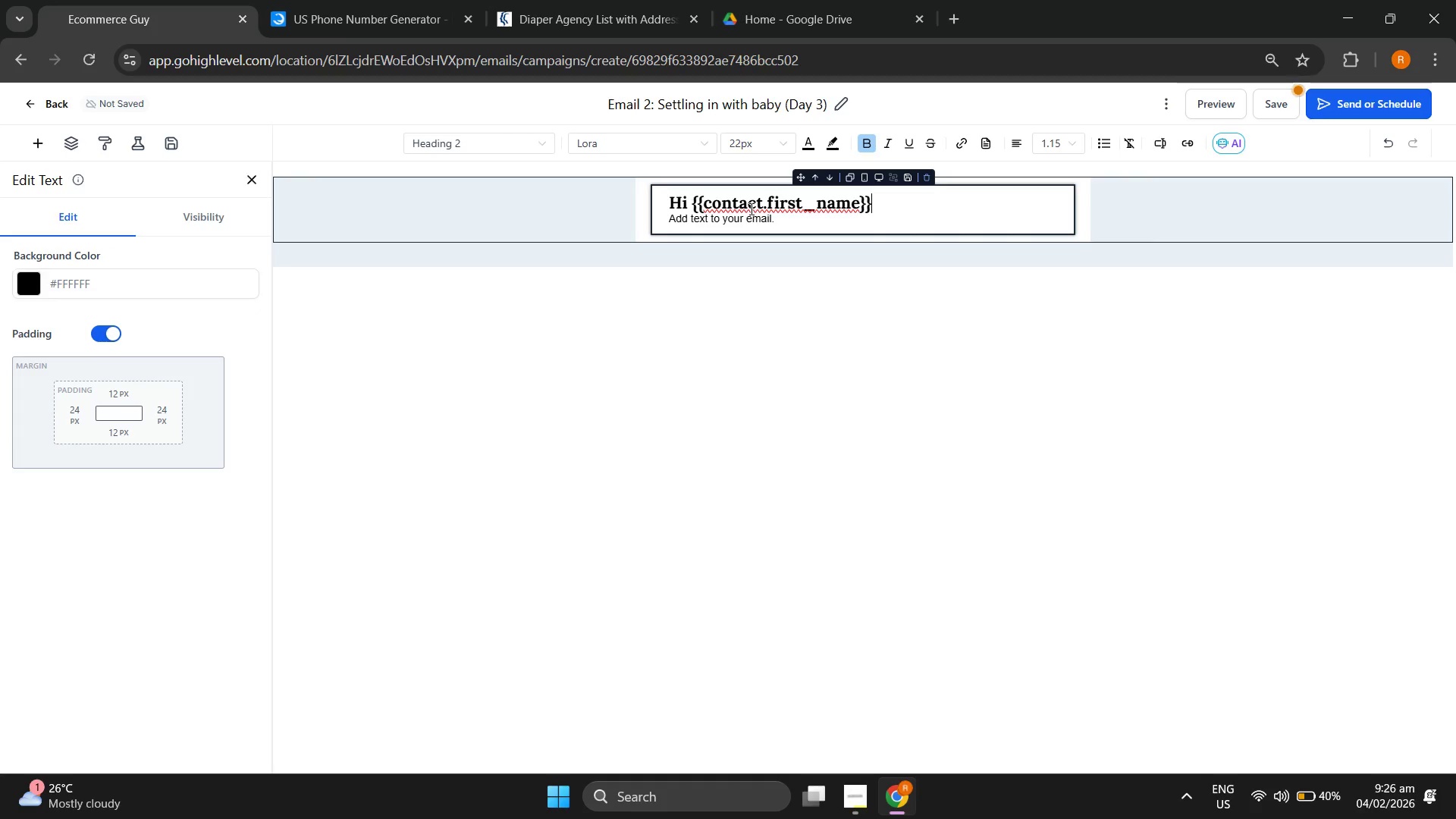 
key(Enter)
 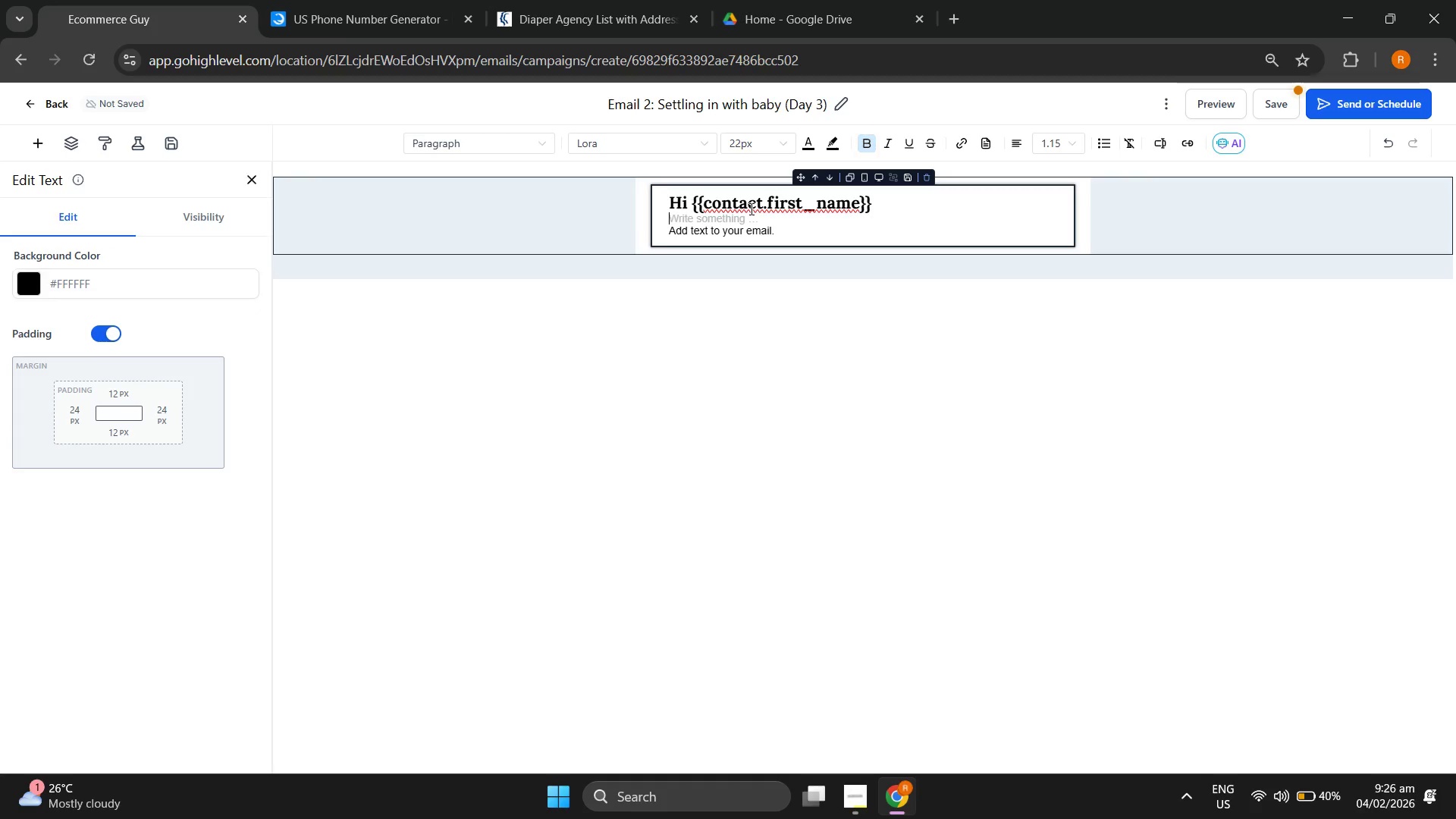 
key(Enter)
 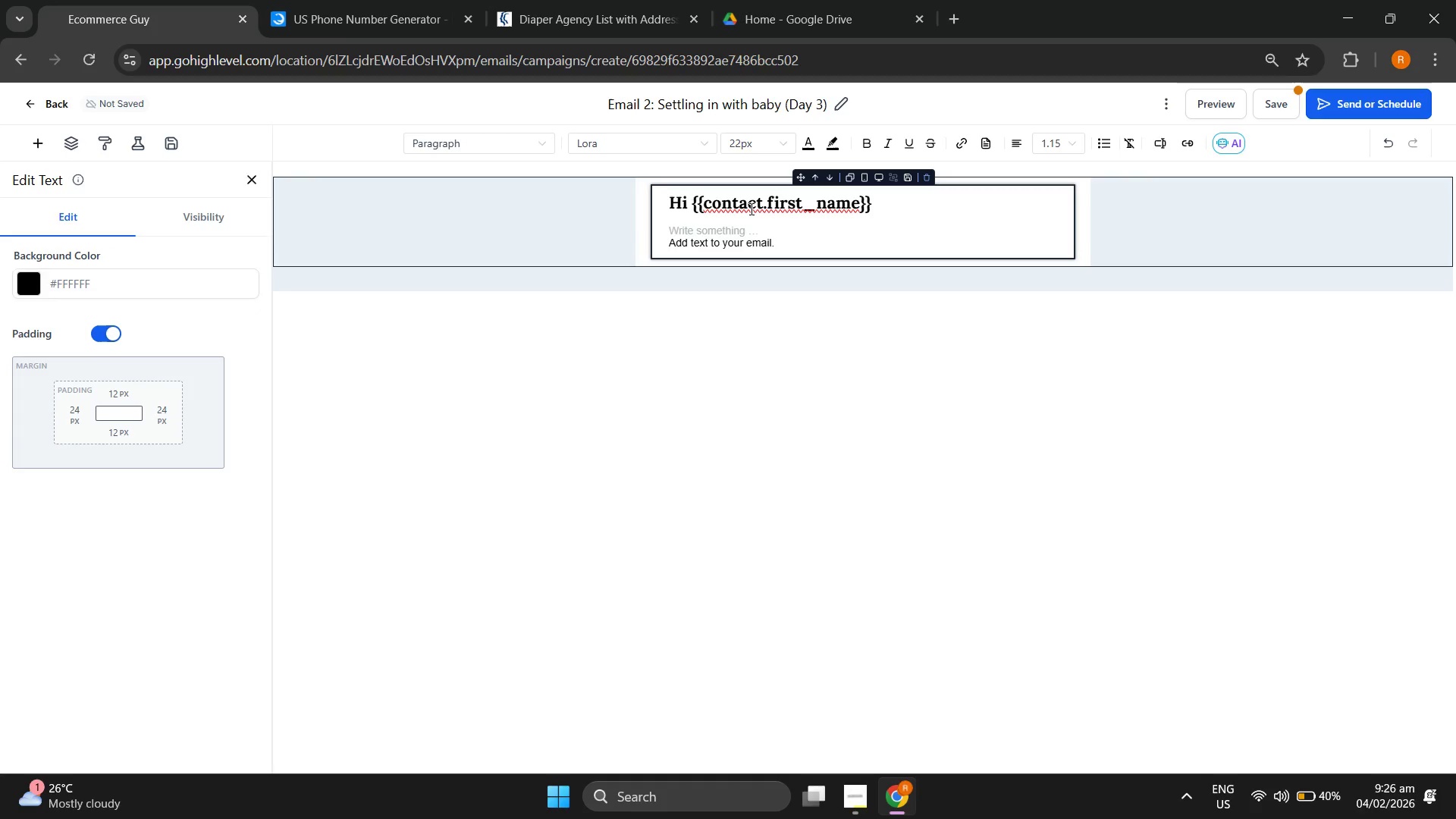 
key(Backspace)
 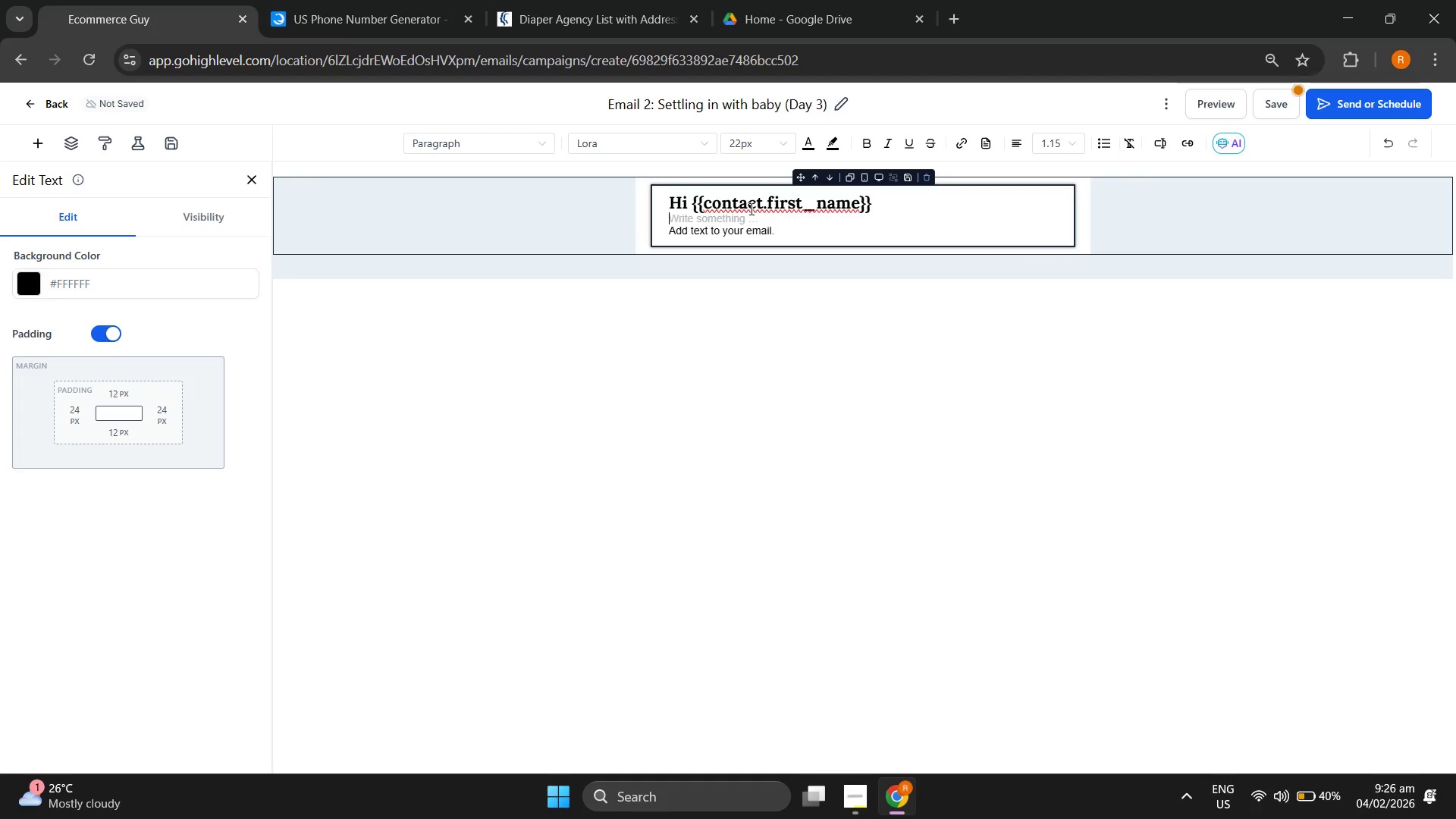 
key(Backspace)